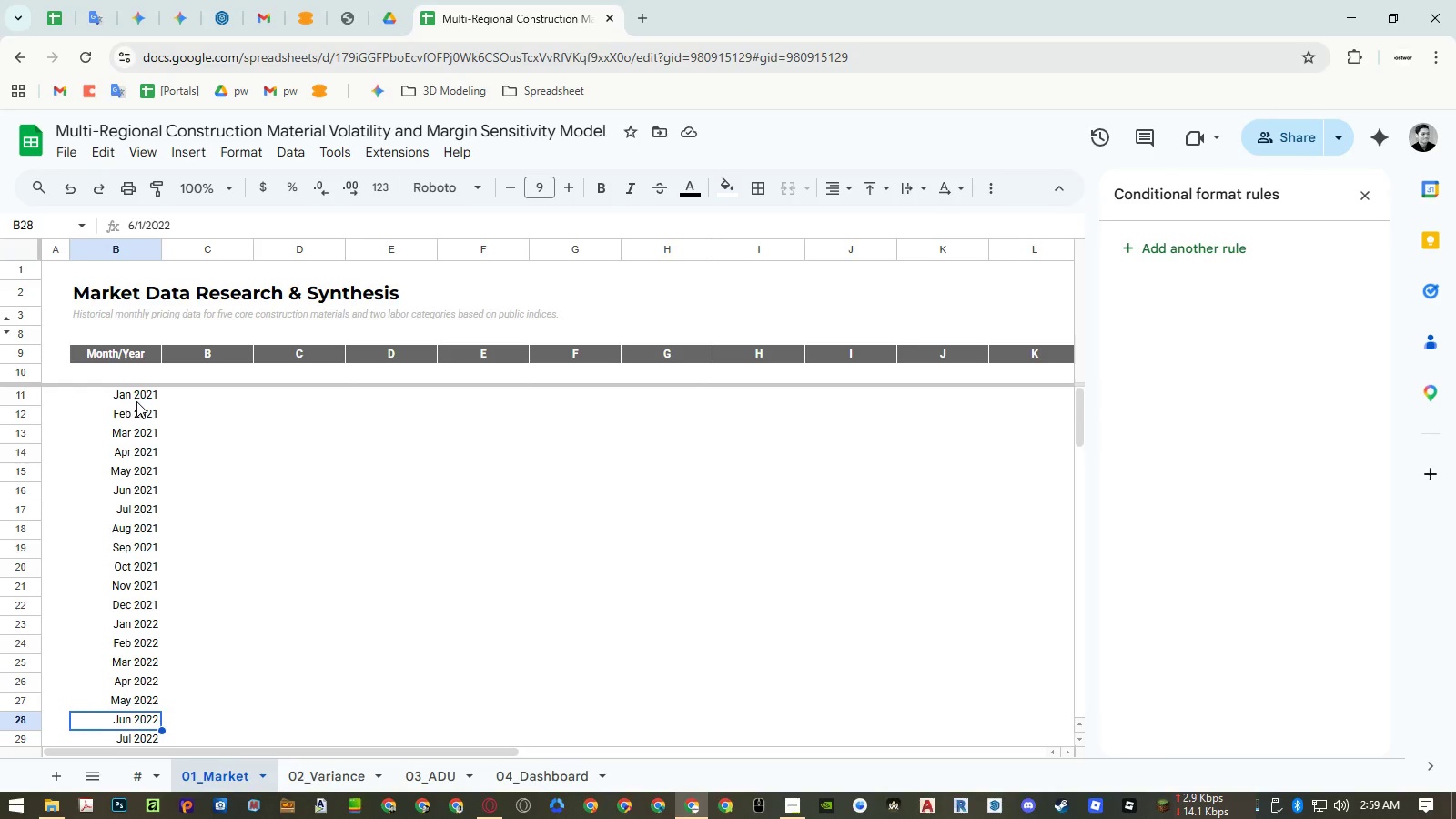 
key(ArrowDown)
 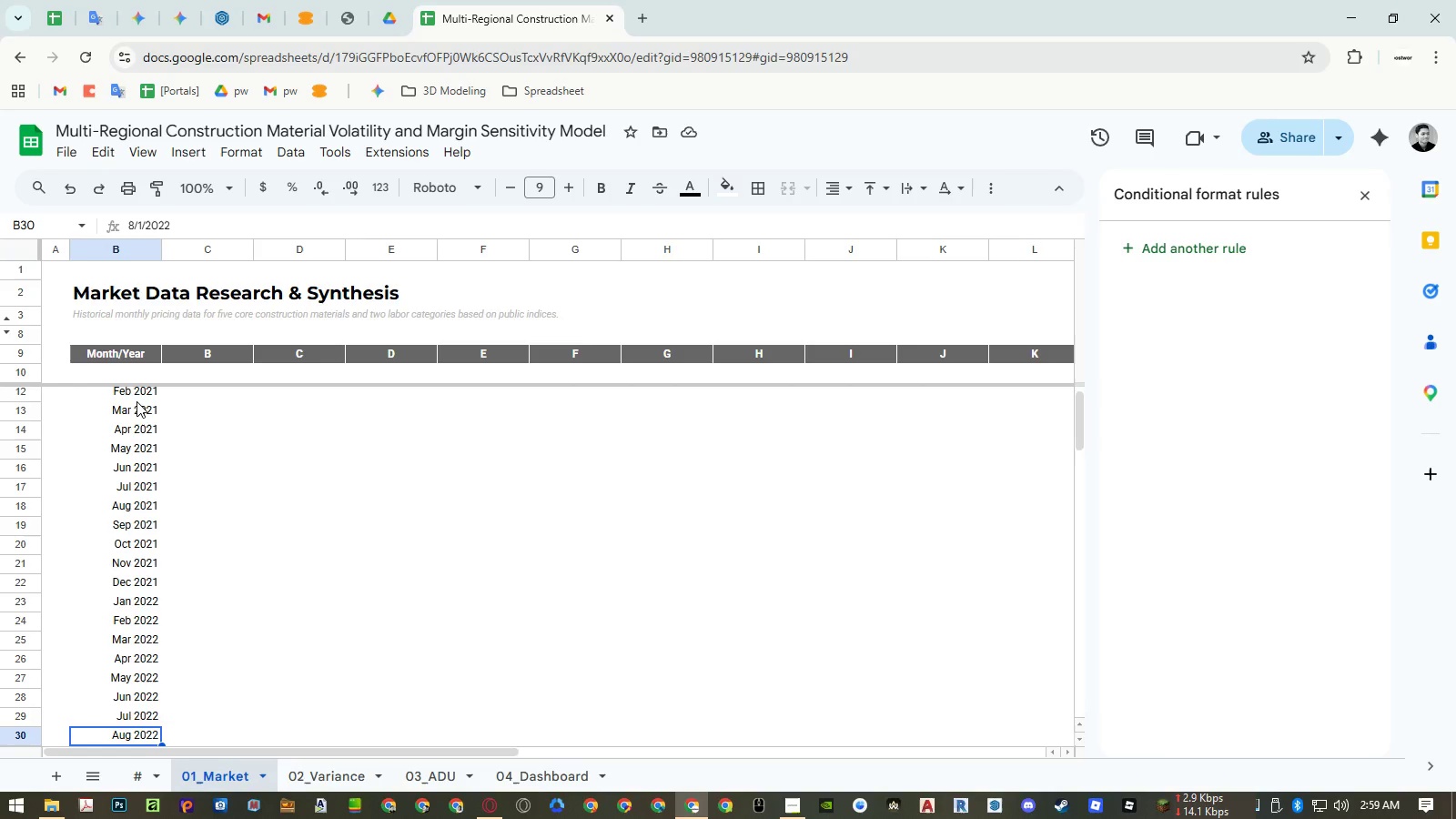 
key(ArrowDown)
 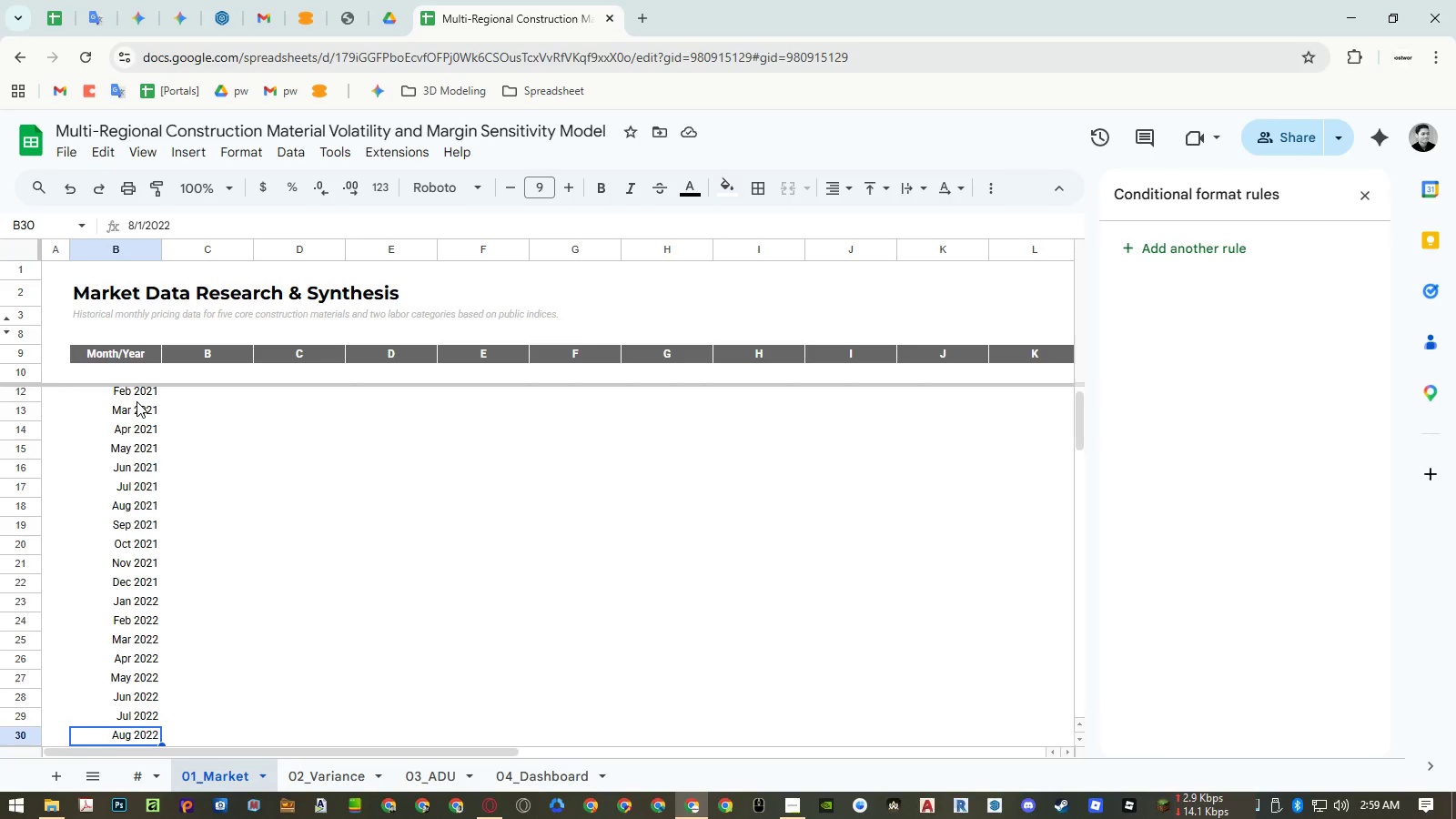 
key(ArrowDown)
 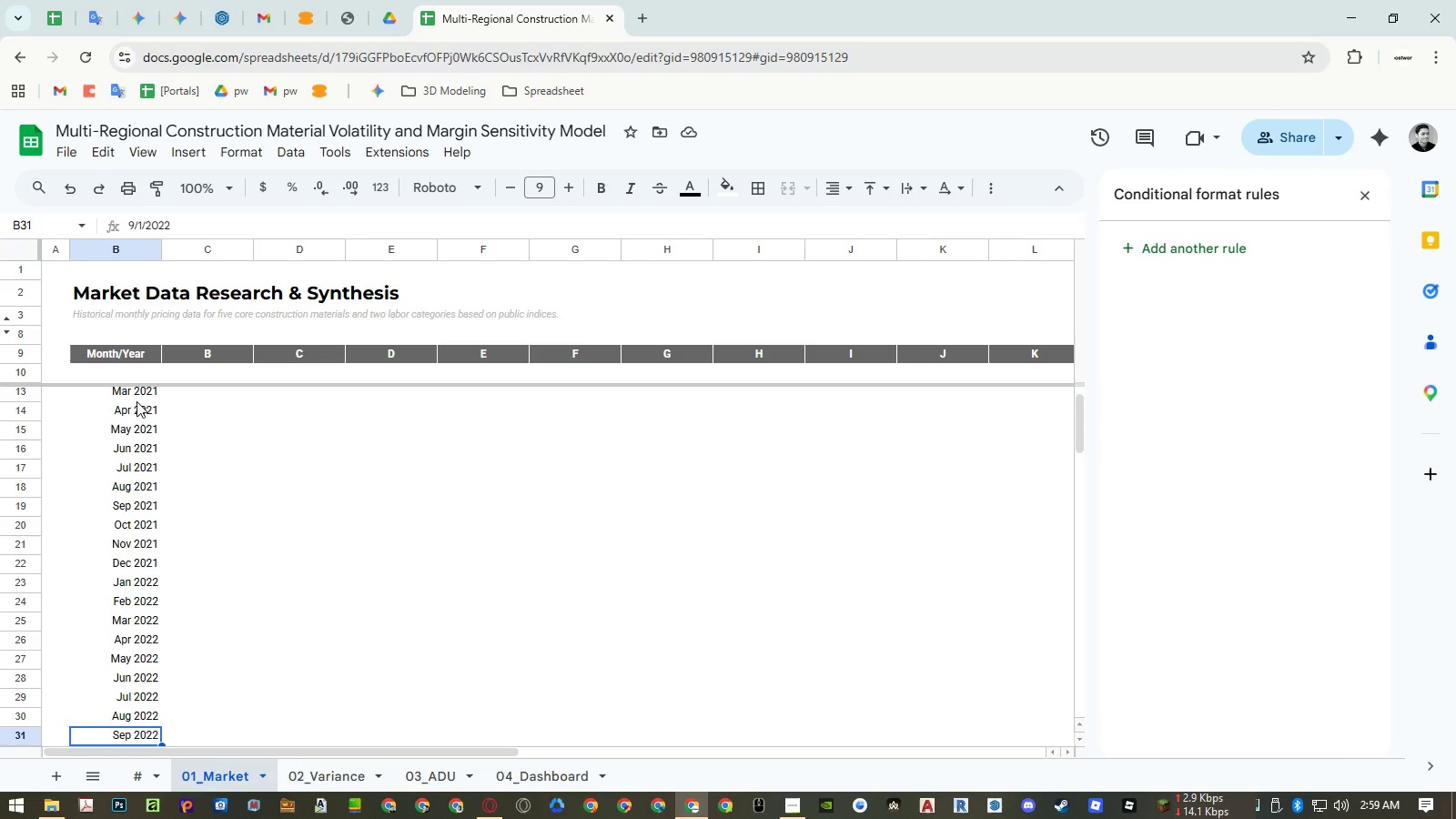 
key(ArrowDown)
 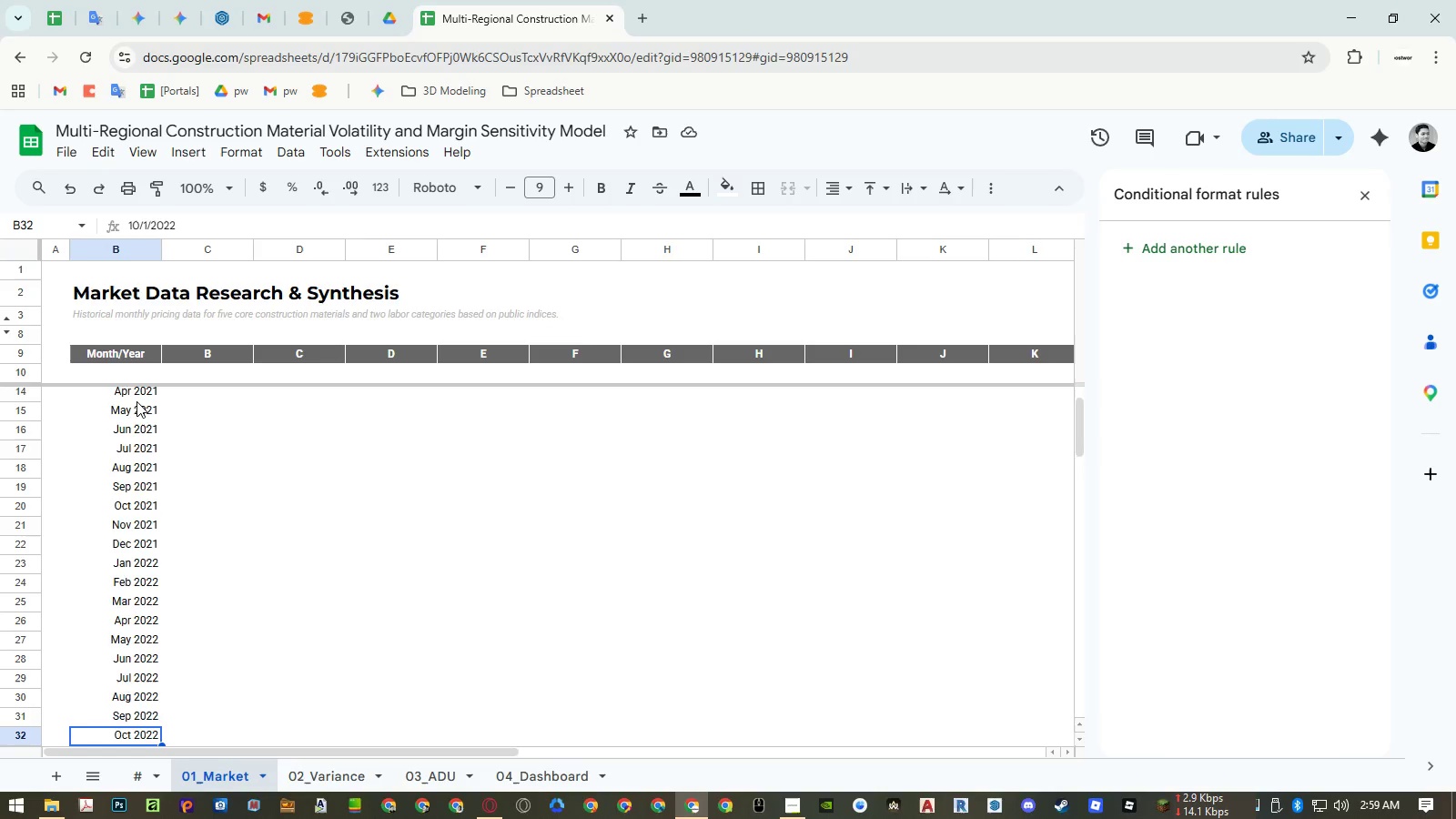 
key(ArrowDown)
 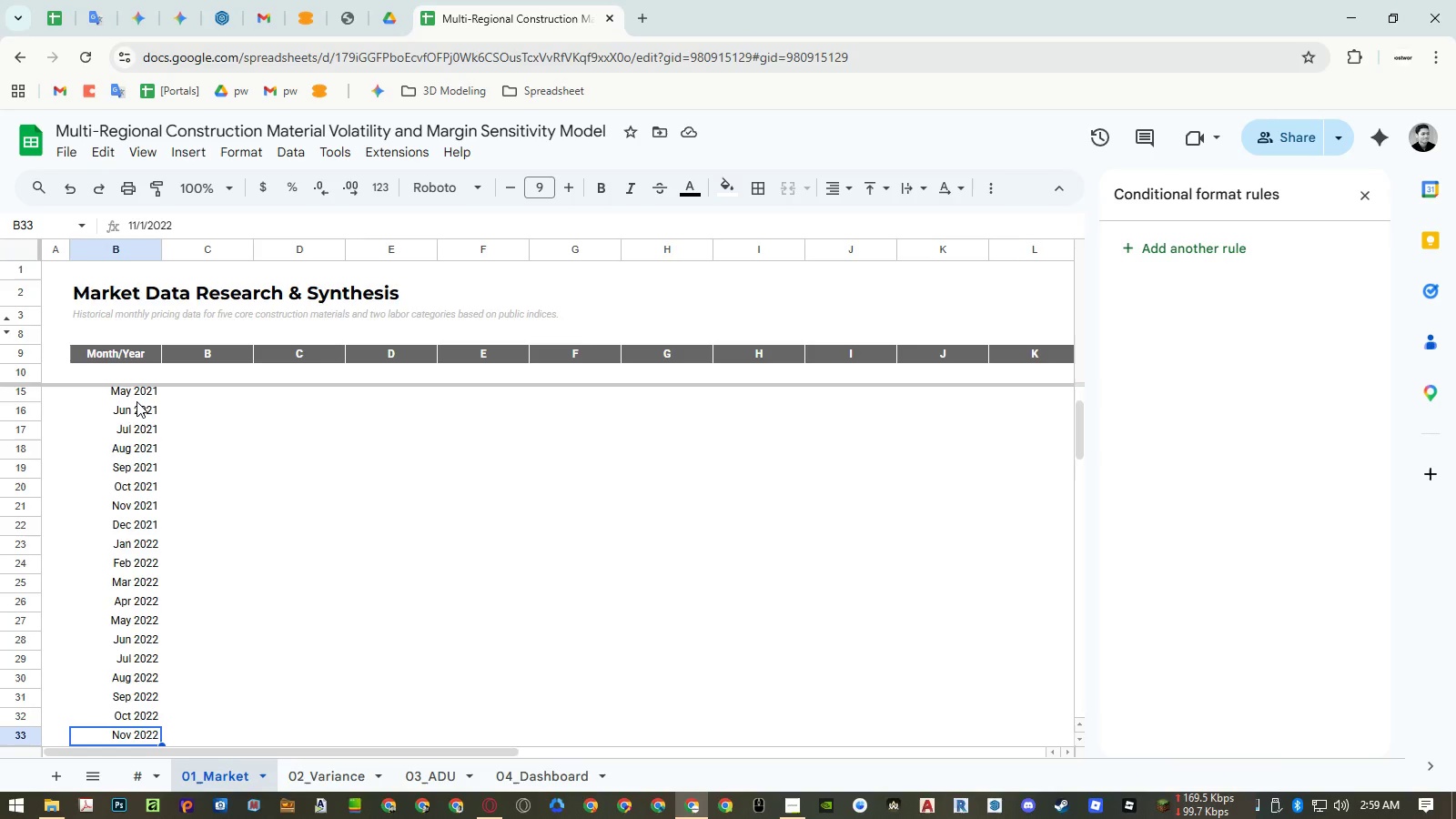 
key(ArrowDown)
 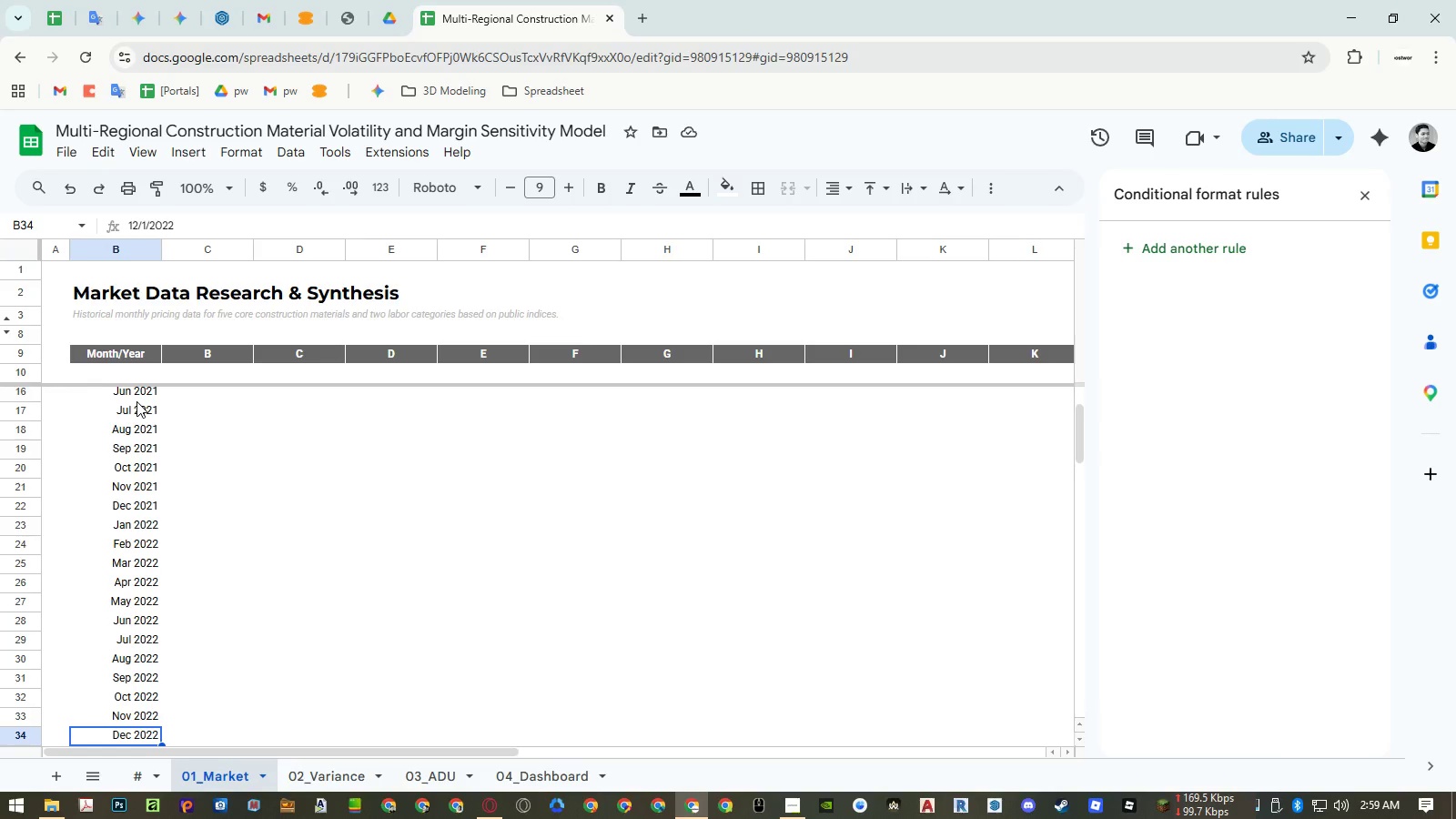 
key(ArrowDown)
 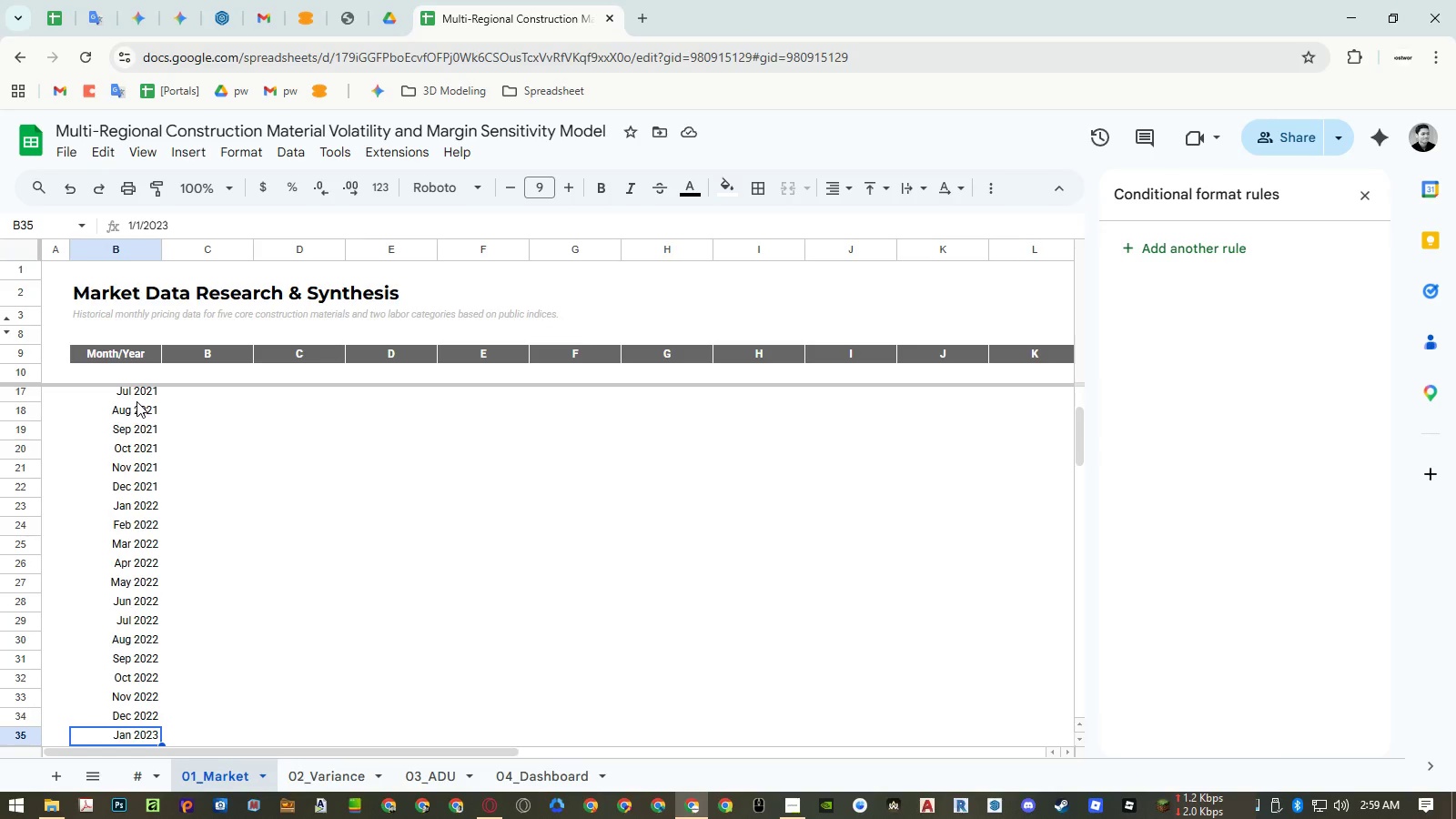 
key(ArrowDown)
 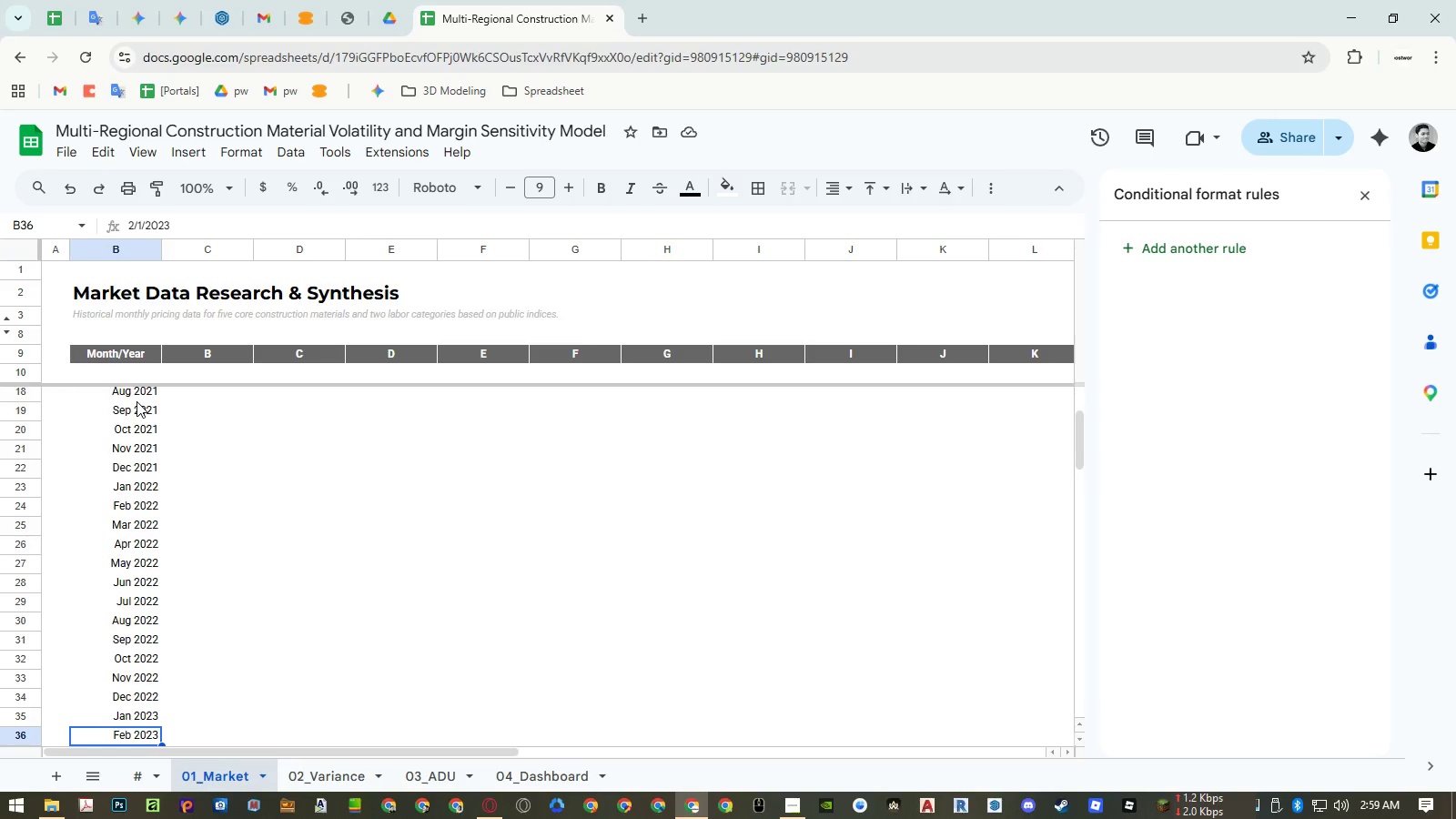 
key(ArrowDown)
 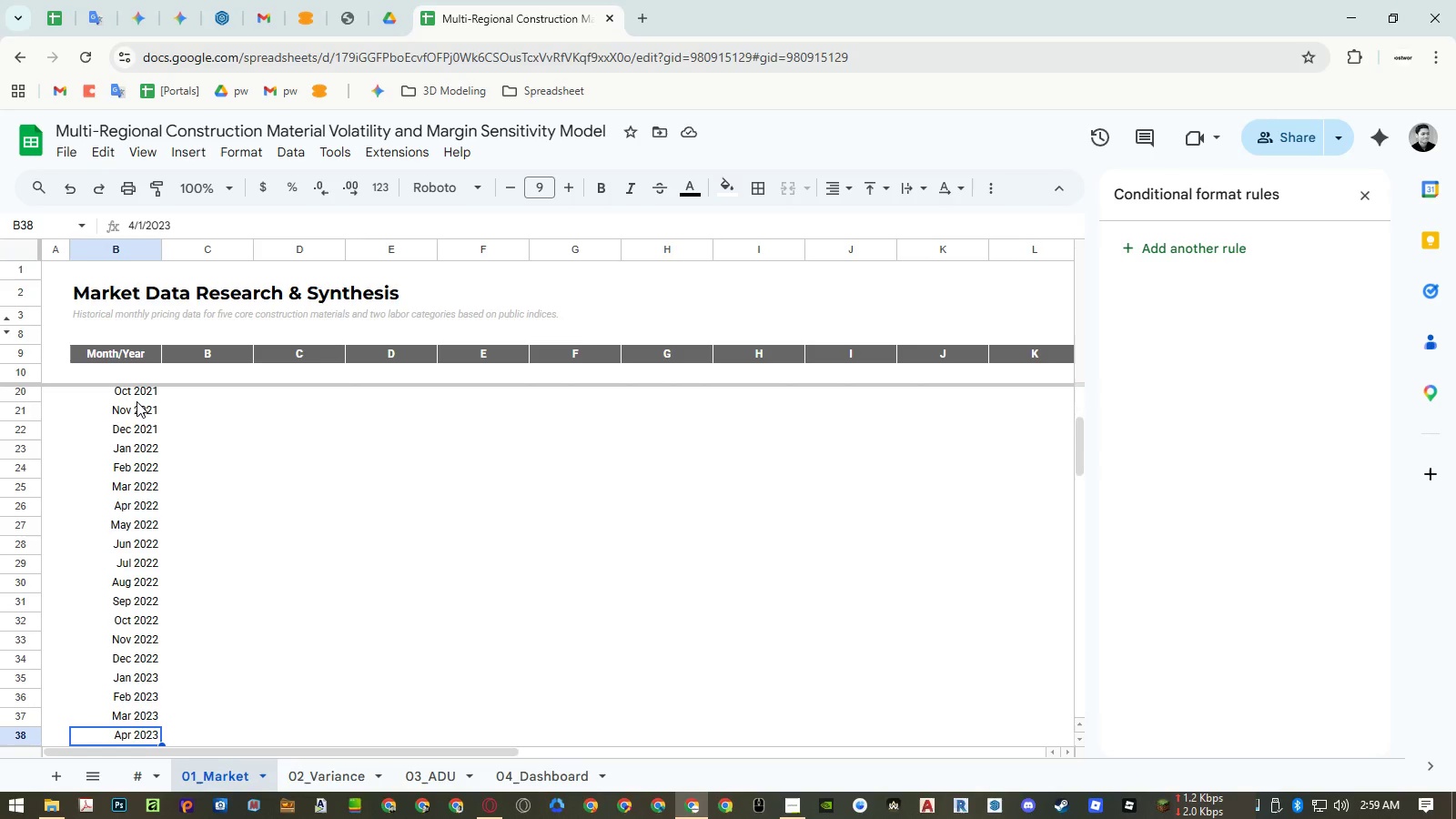 
key(ArrowDown)
 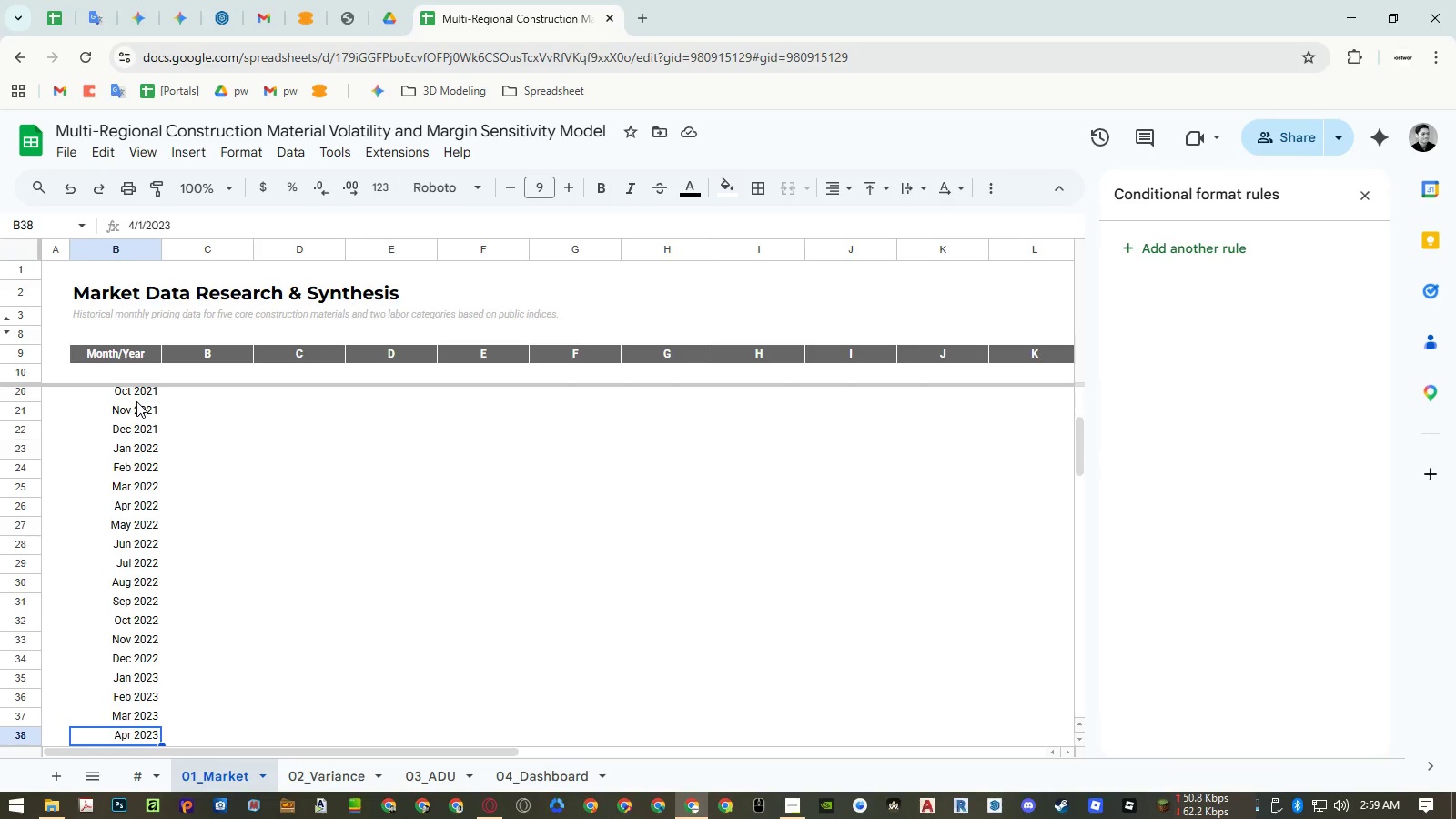 
key(ArrowDown)
 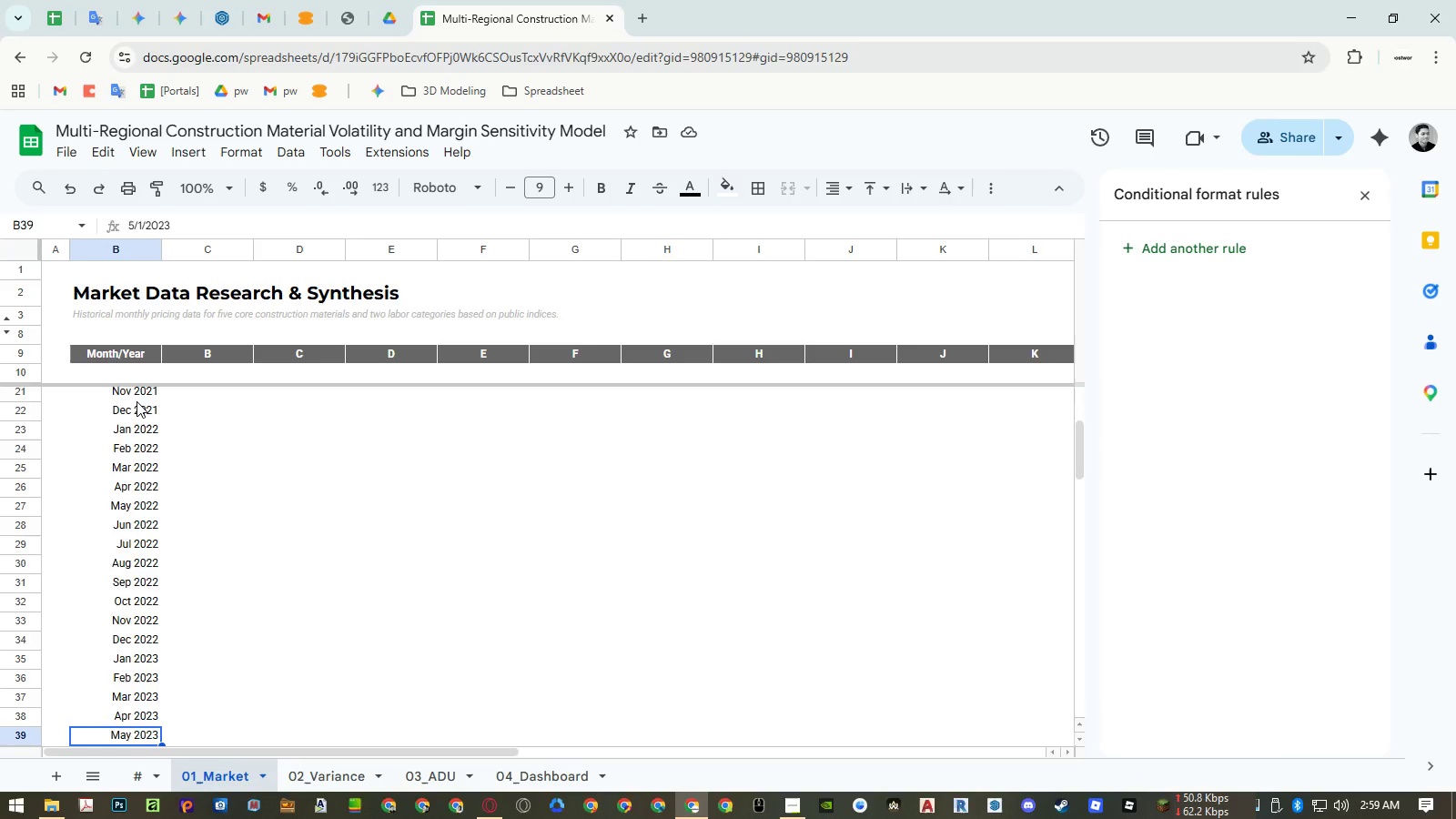 
key(ArrowDown)
 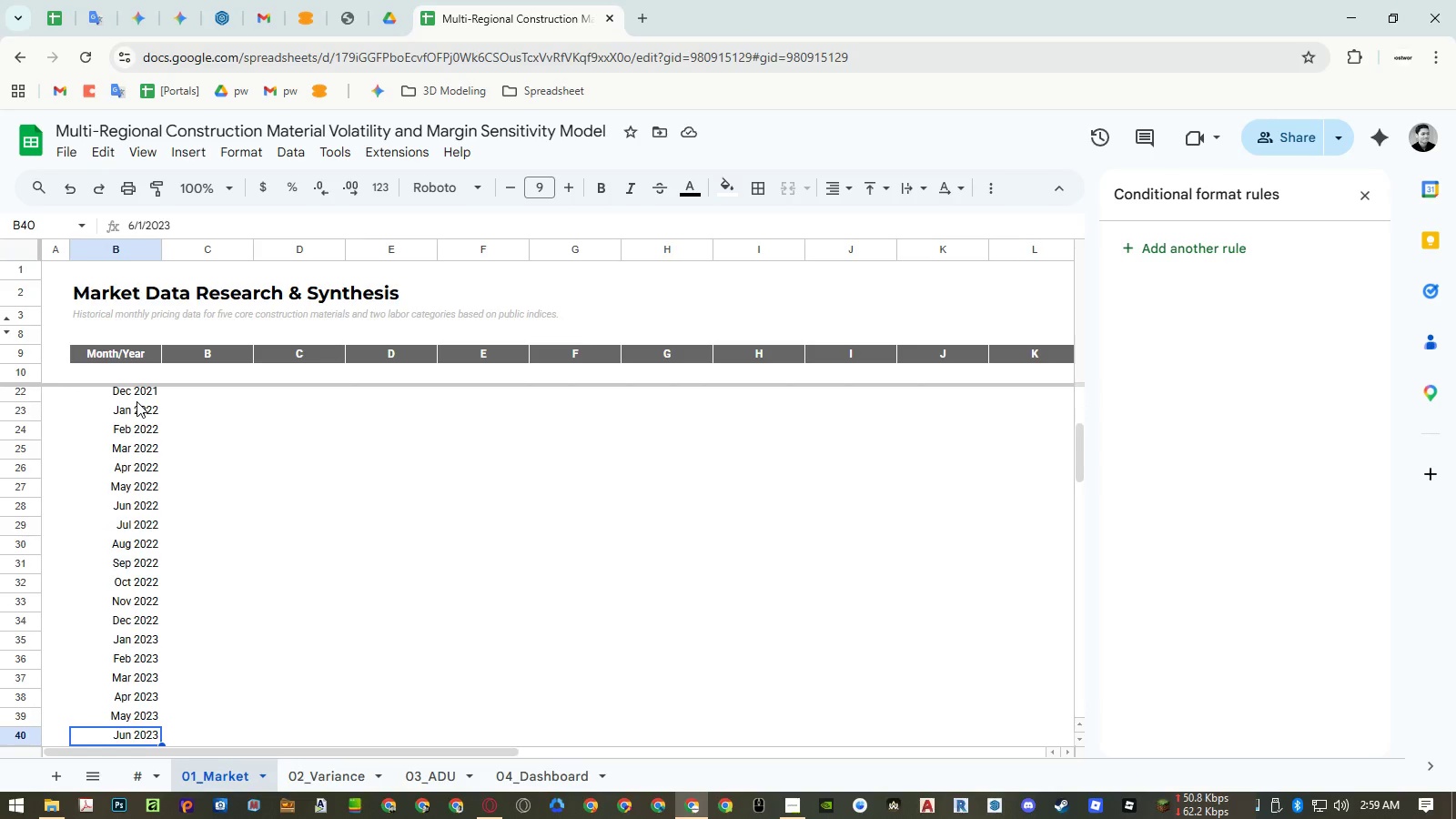 
key(ArrowDown)
 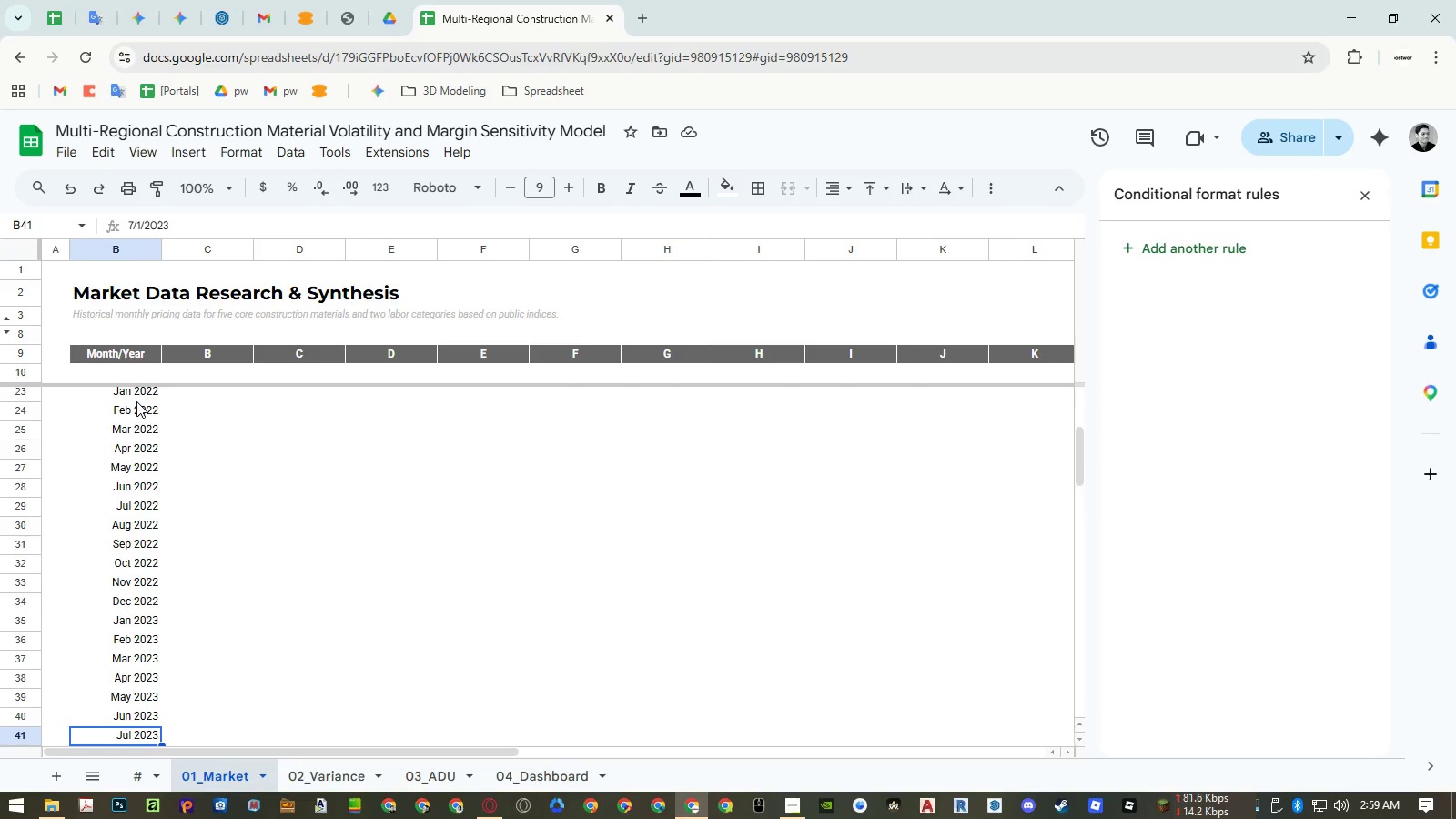 
key(ArrowDown)
 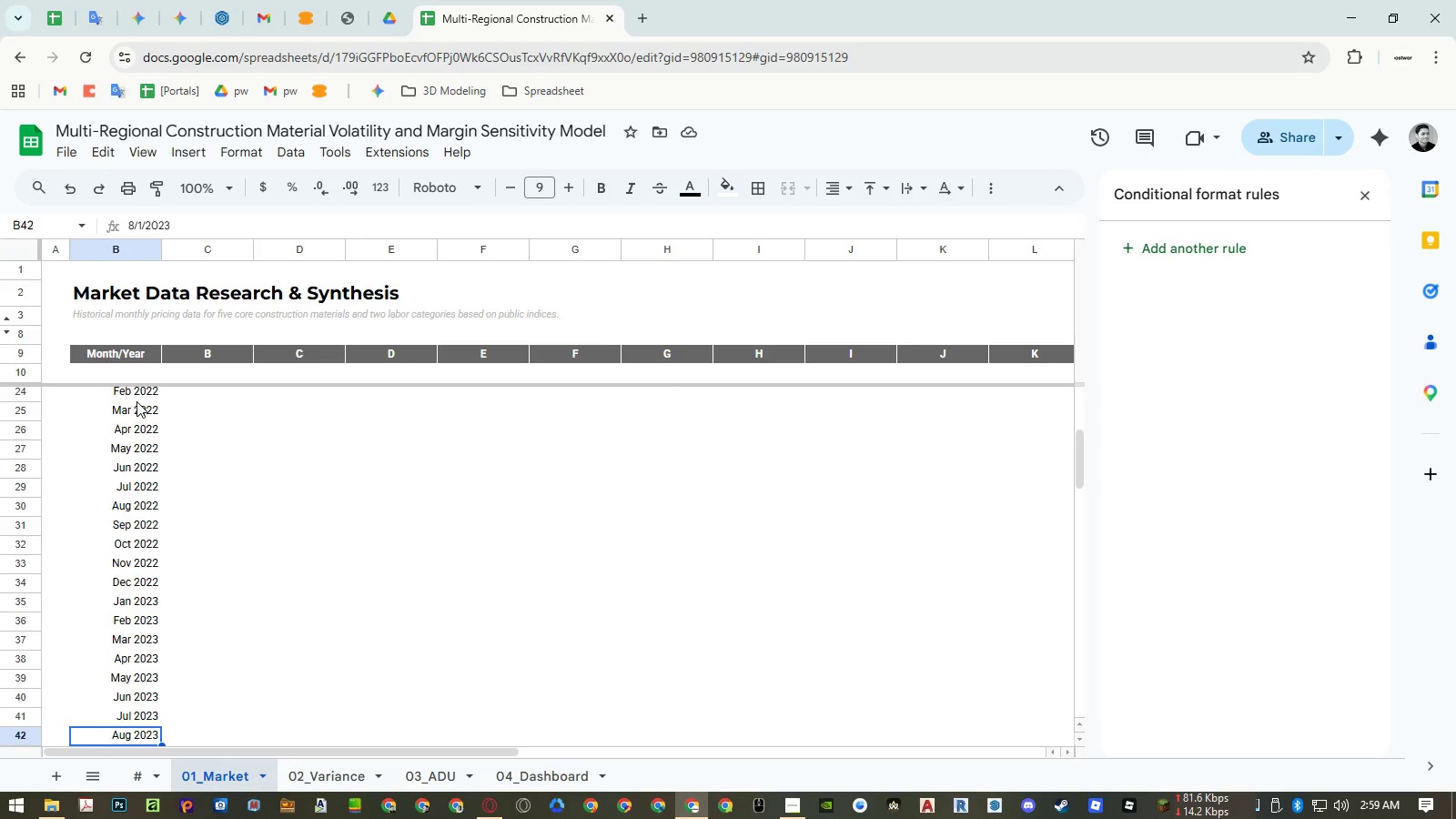 
key(ArrowDown)
 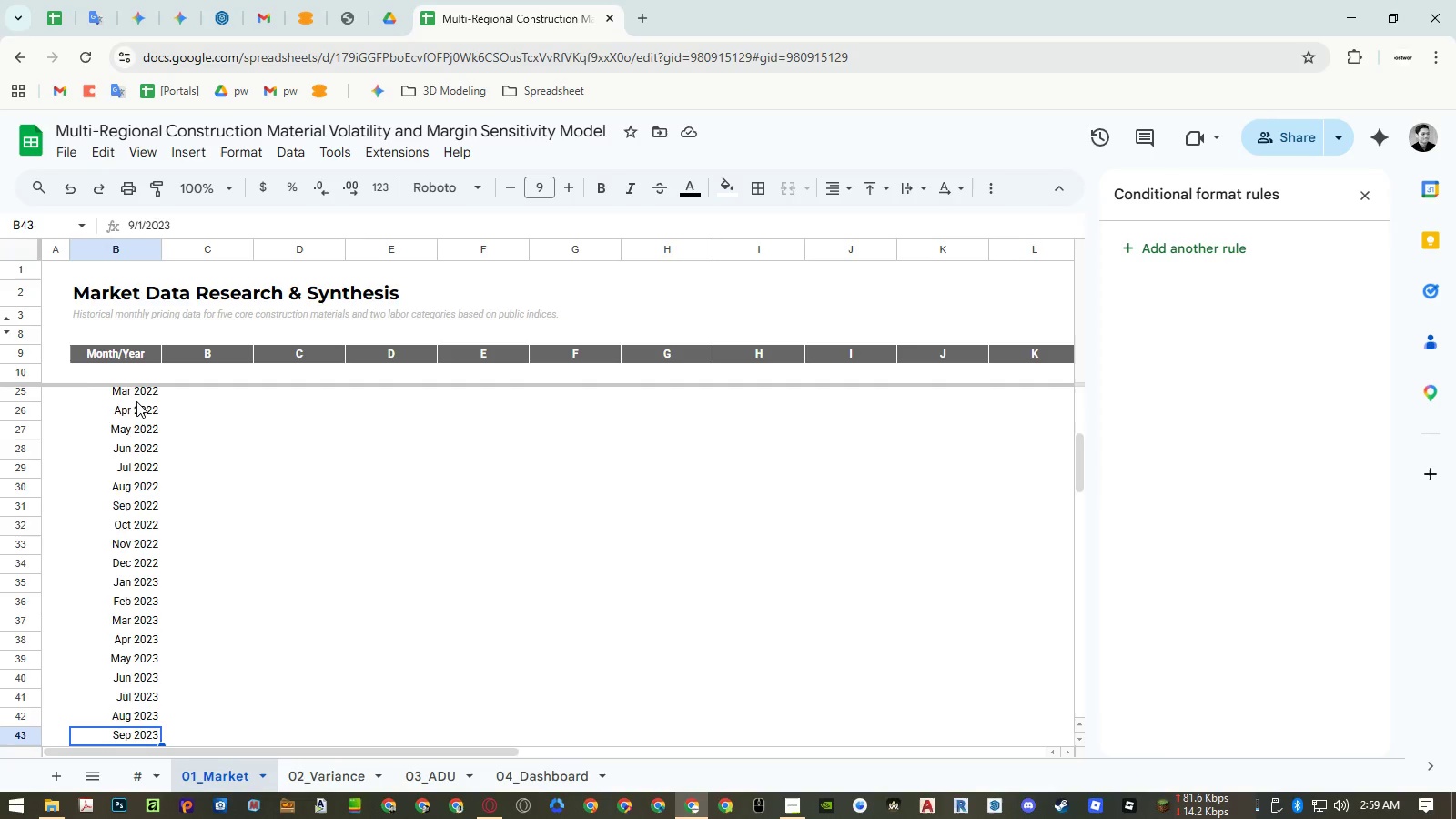 
key(ArrowDown)
 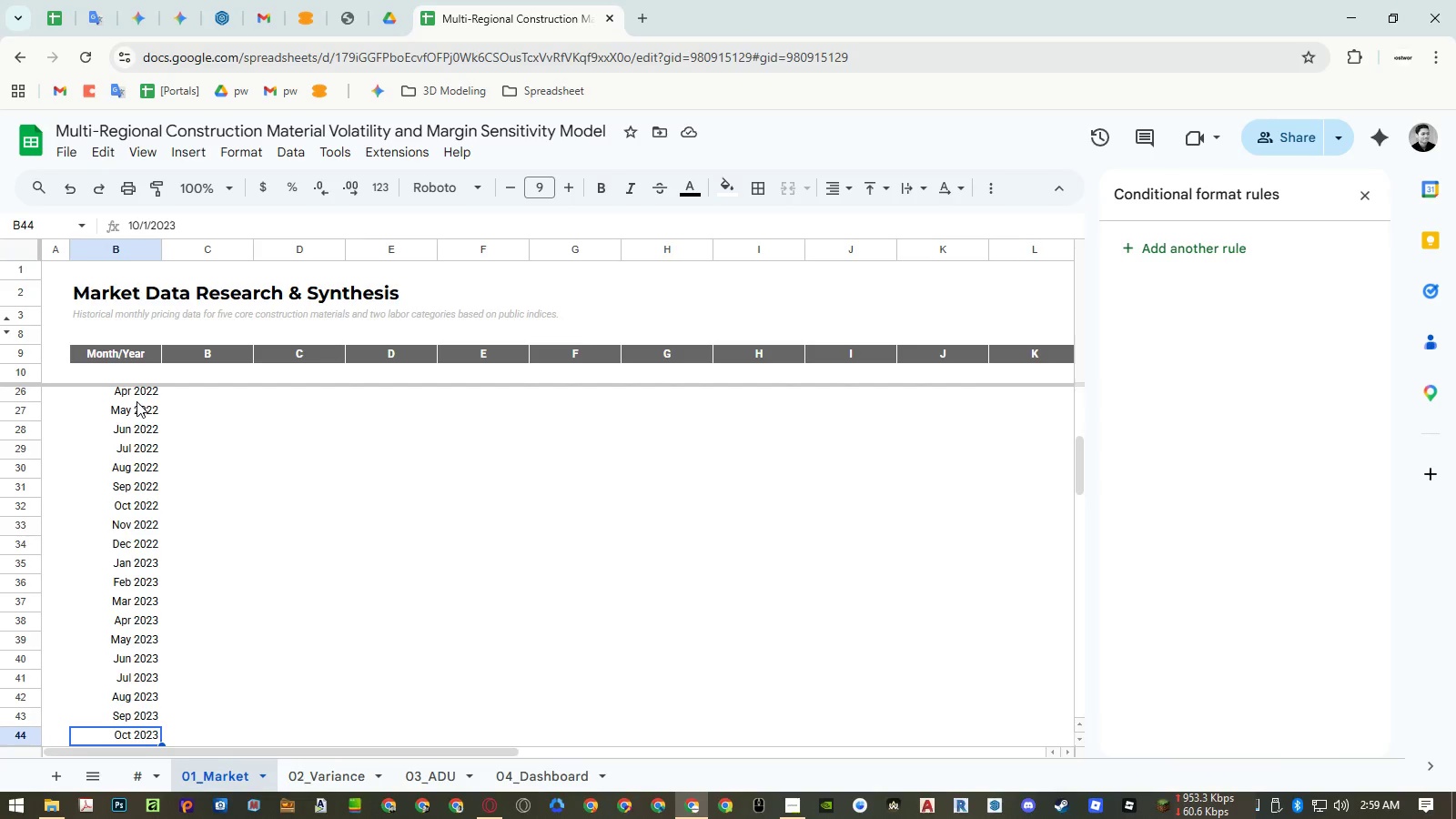 
key(ArrowDown)
 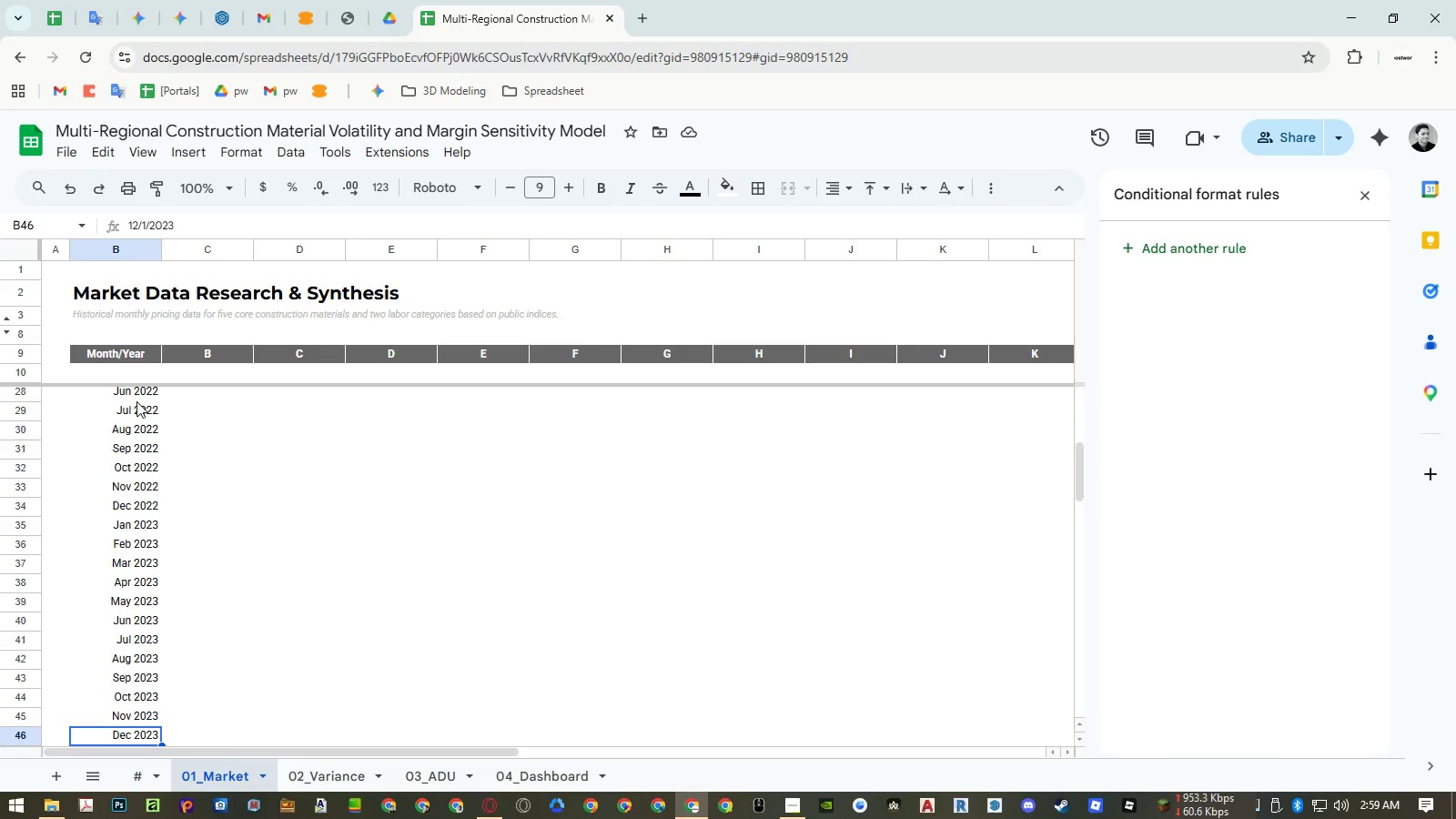 
key(ArrowDown)
 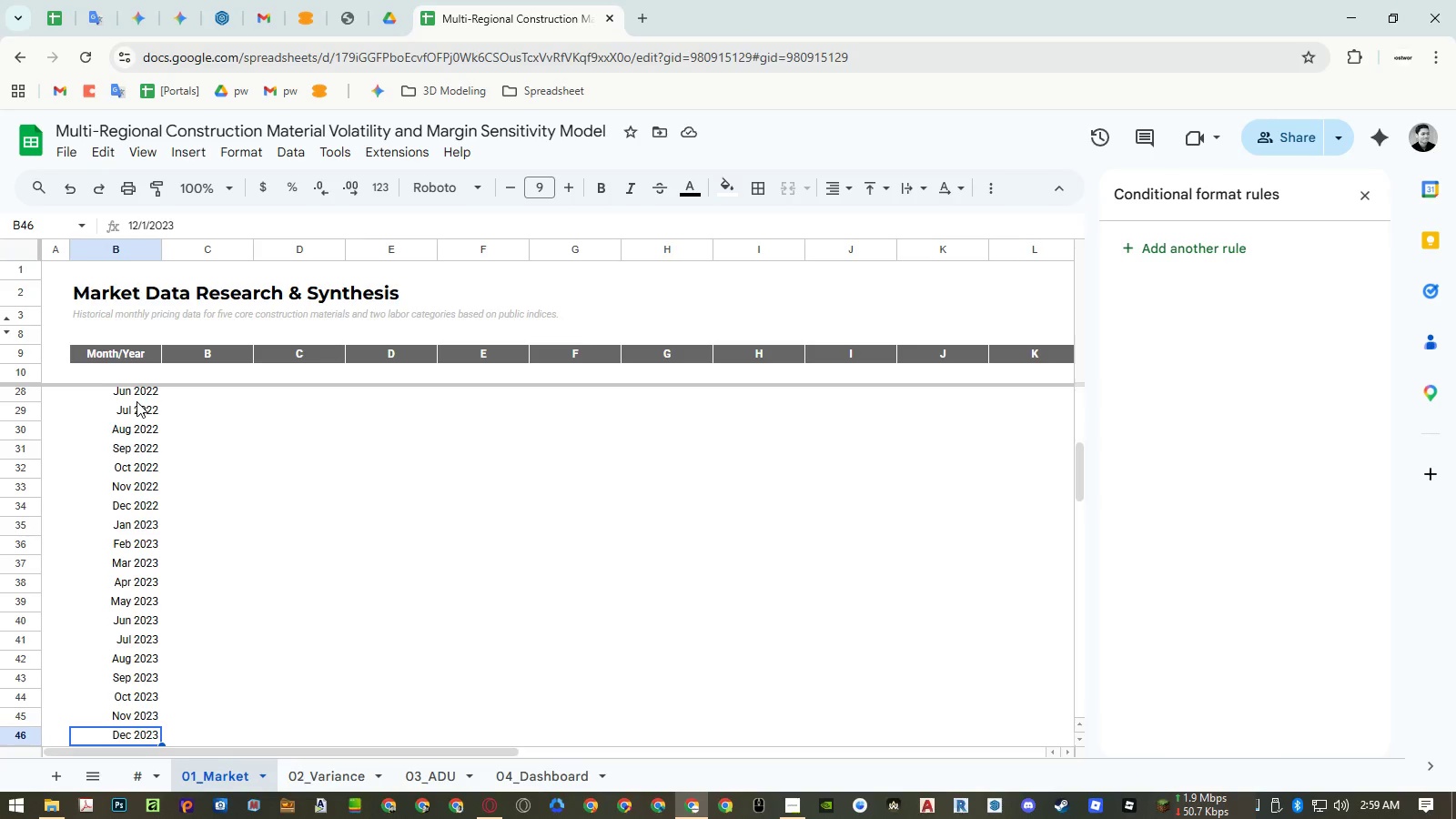 
key(ArrowDown)
 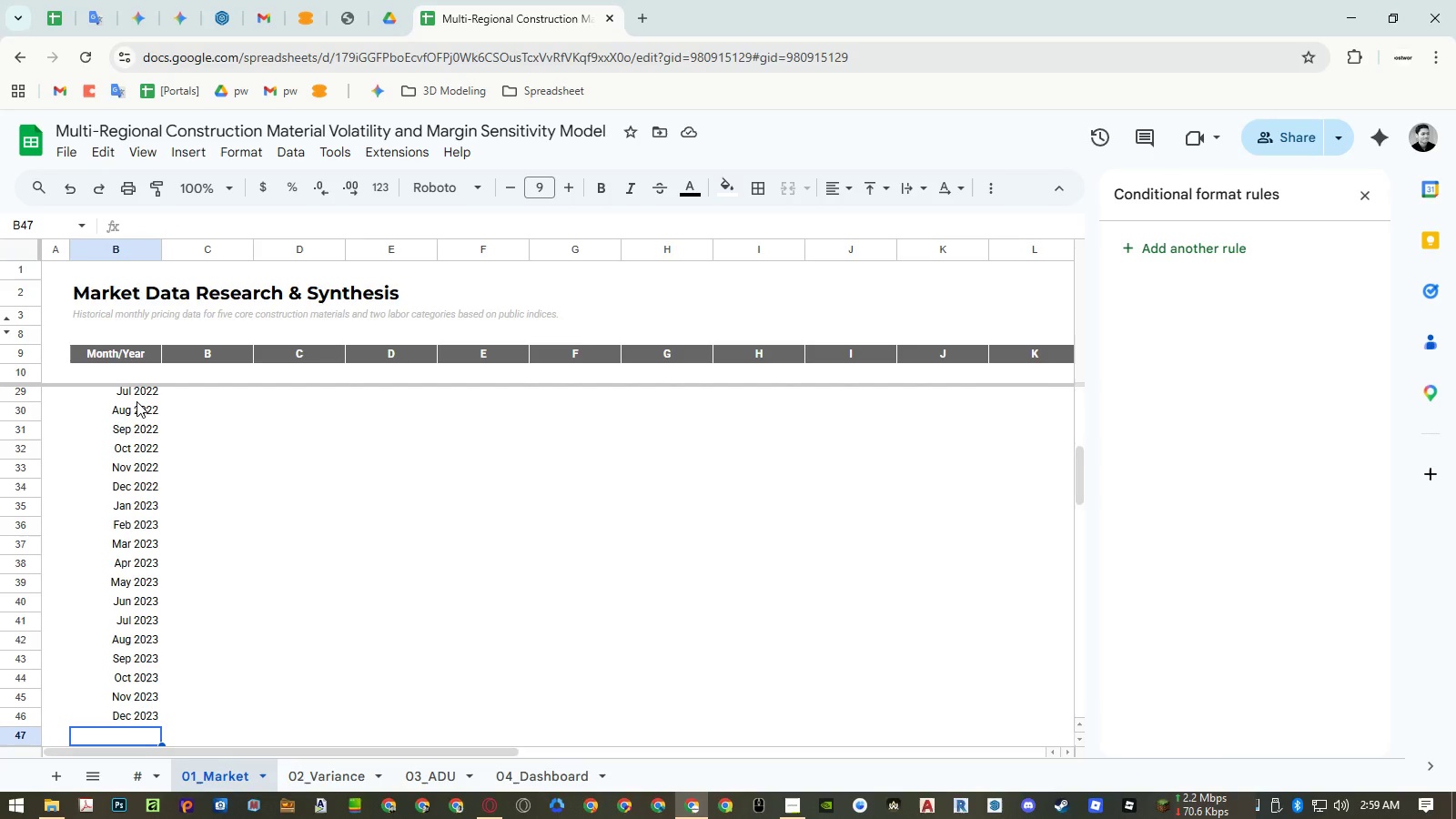 
key(Control+ArrowUp)
 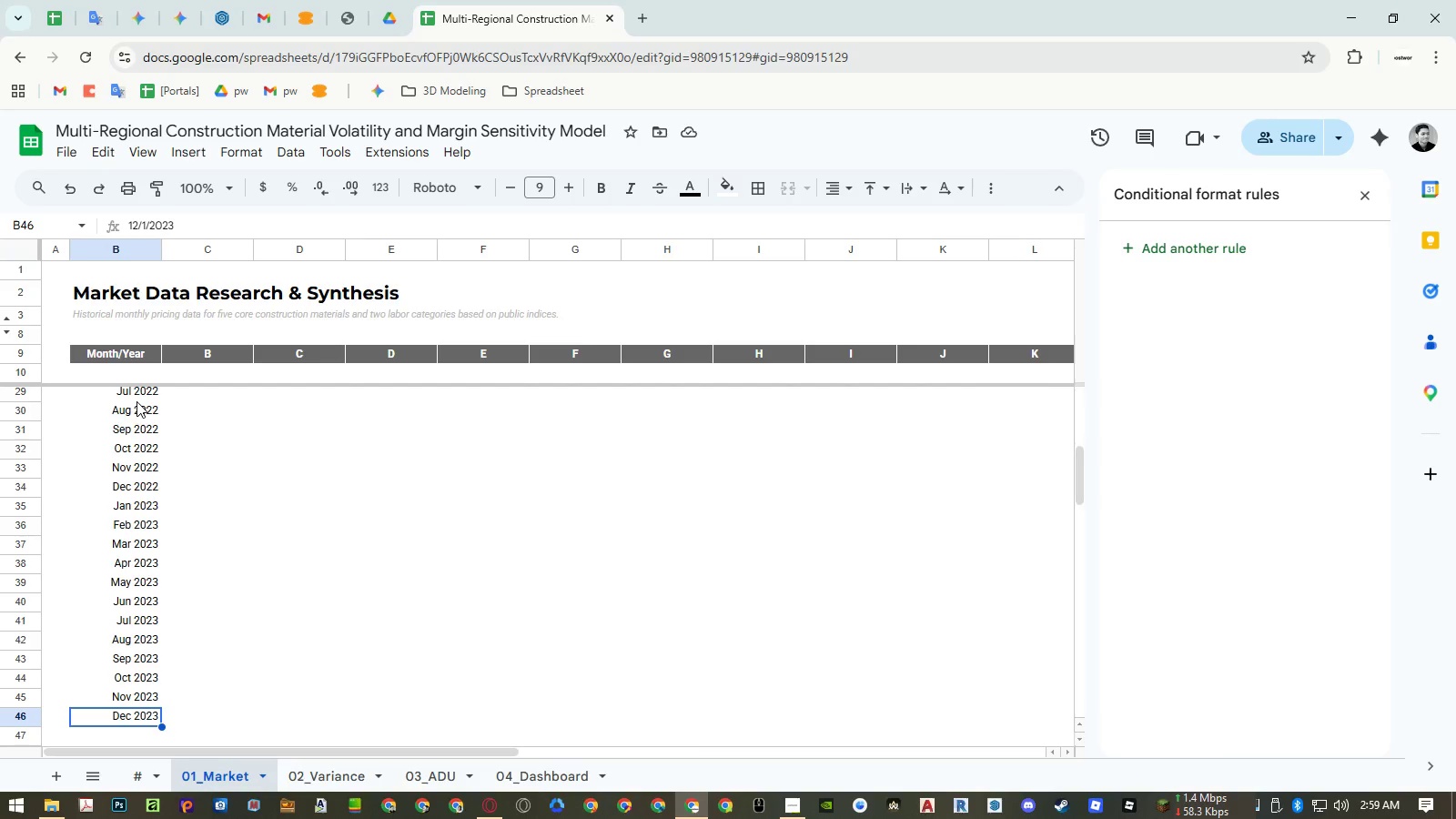 
key(Control+ArrowUp)
 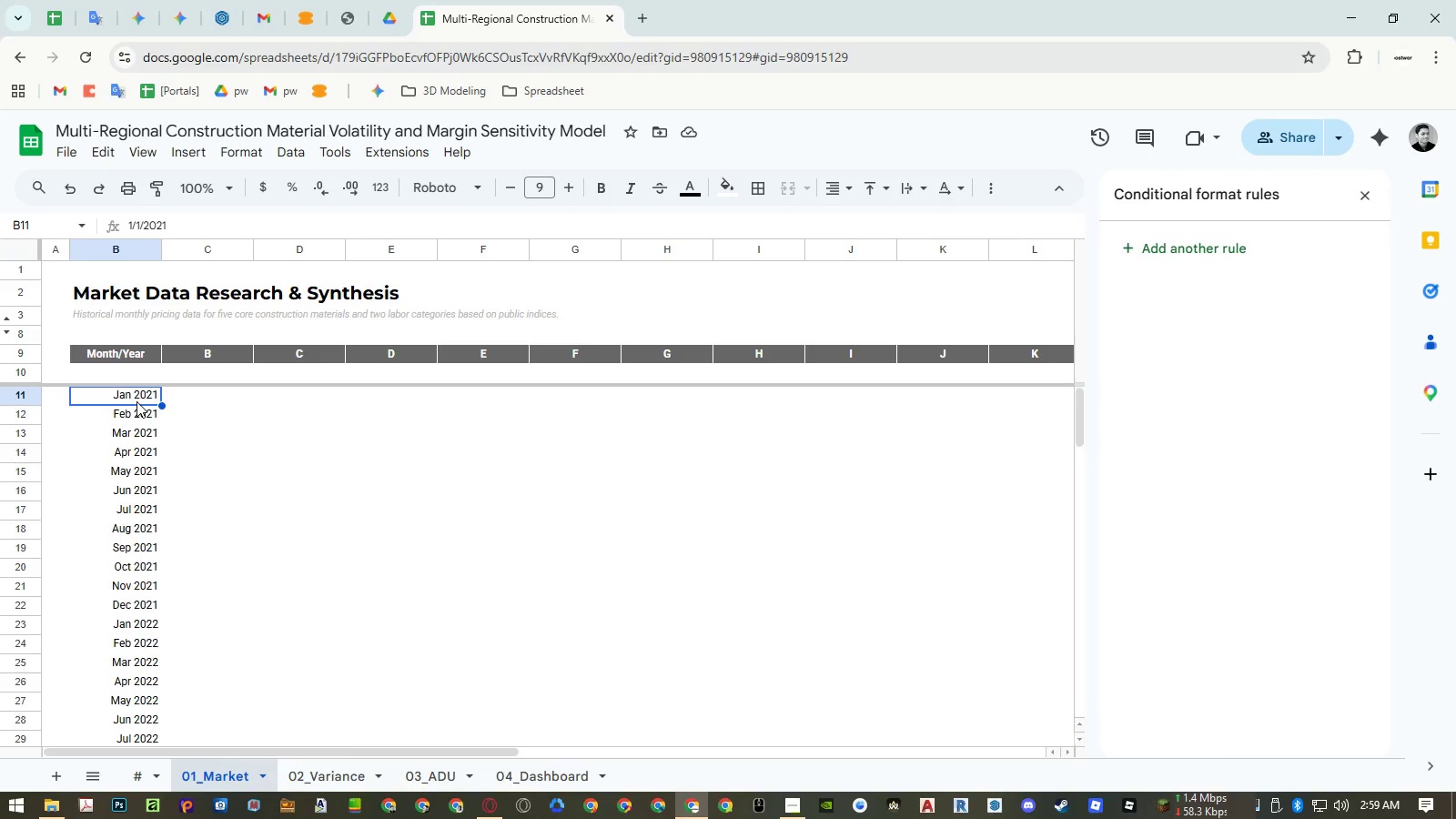 
key(ArrowUp)
 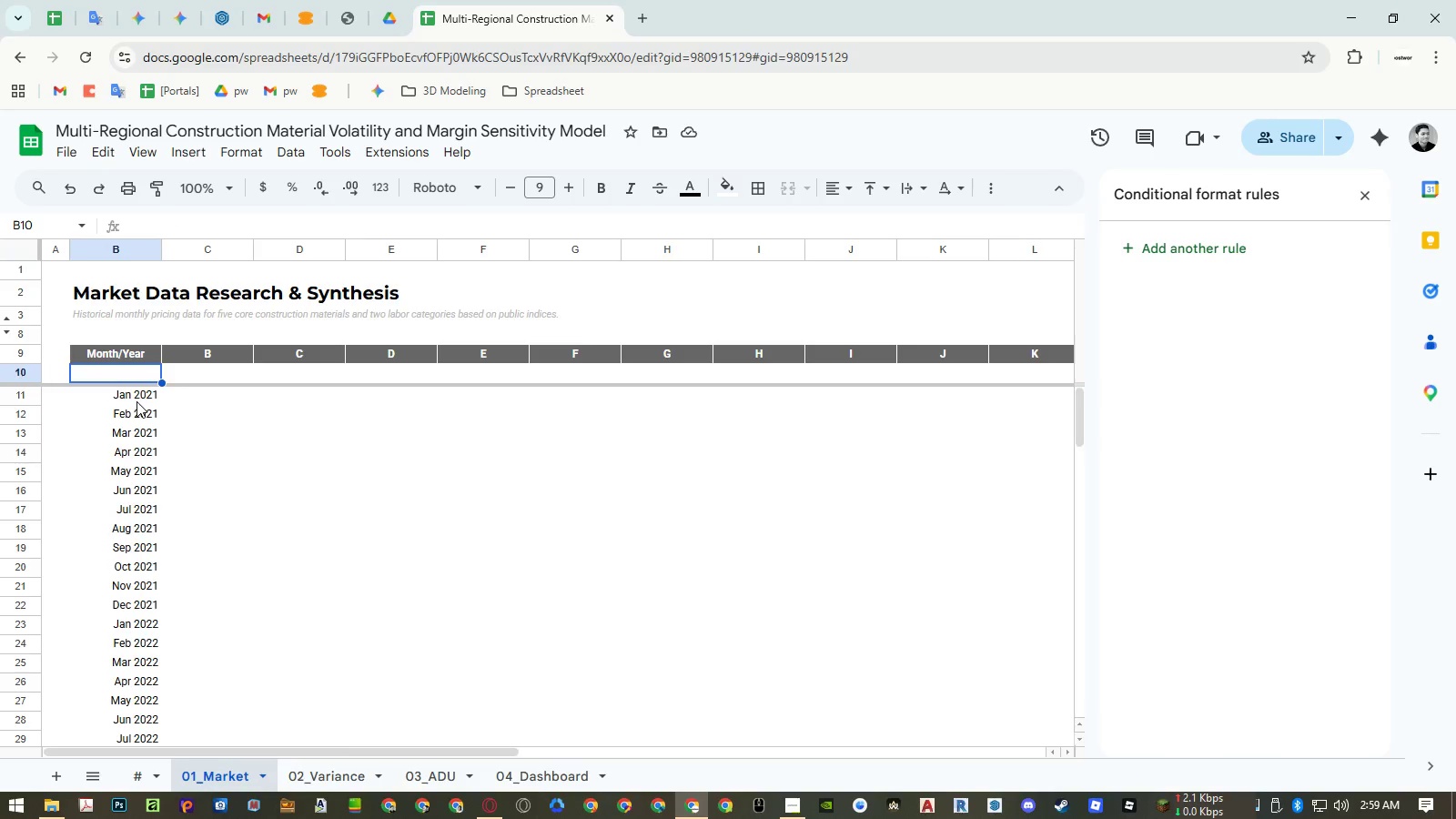 
key(ArrowDown)
 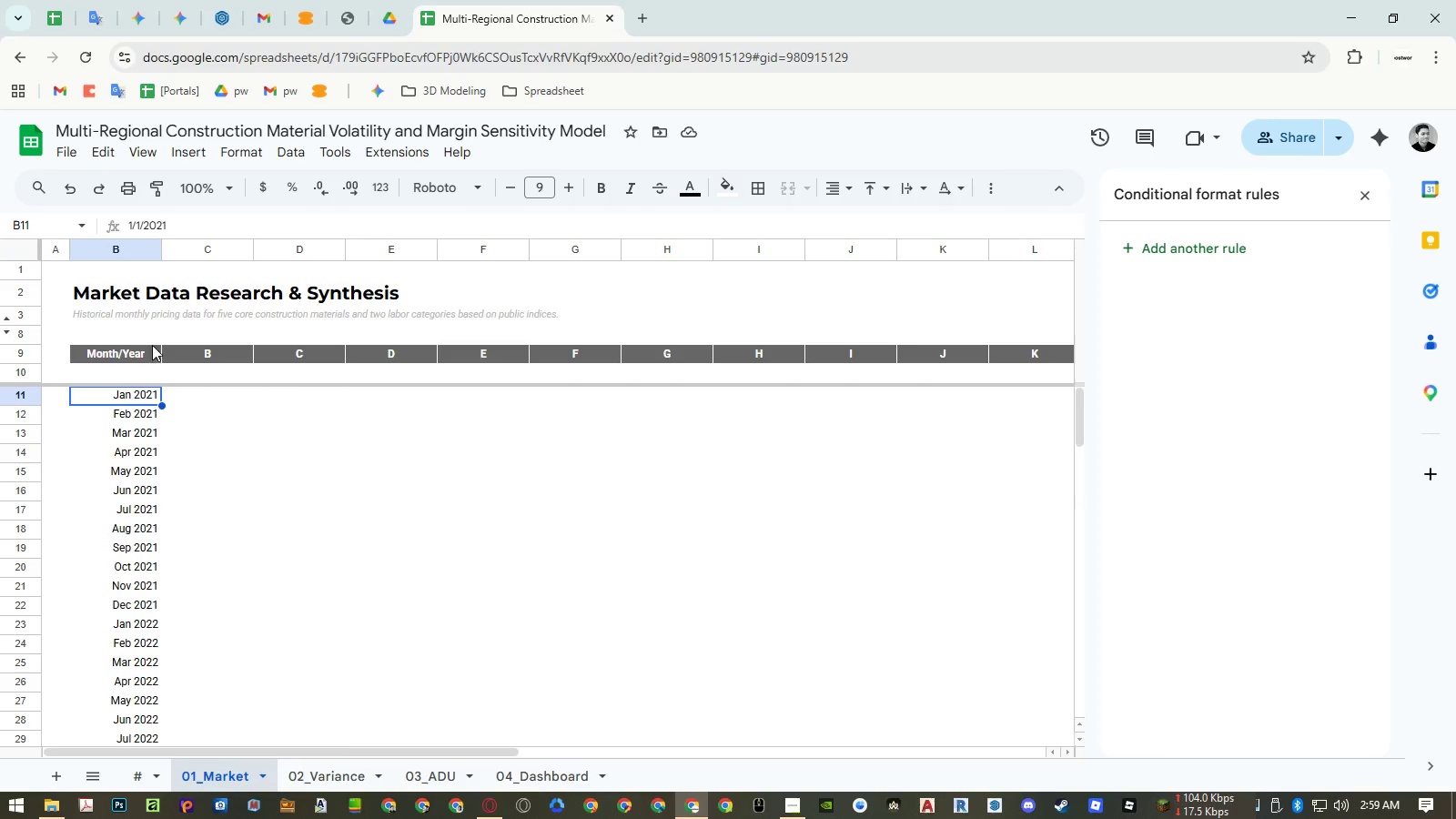 
left_click_drag(start_coordinate=[124, 304], to_coordinate=[124, 317])
 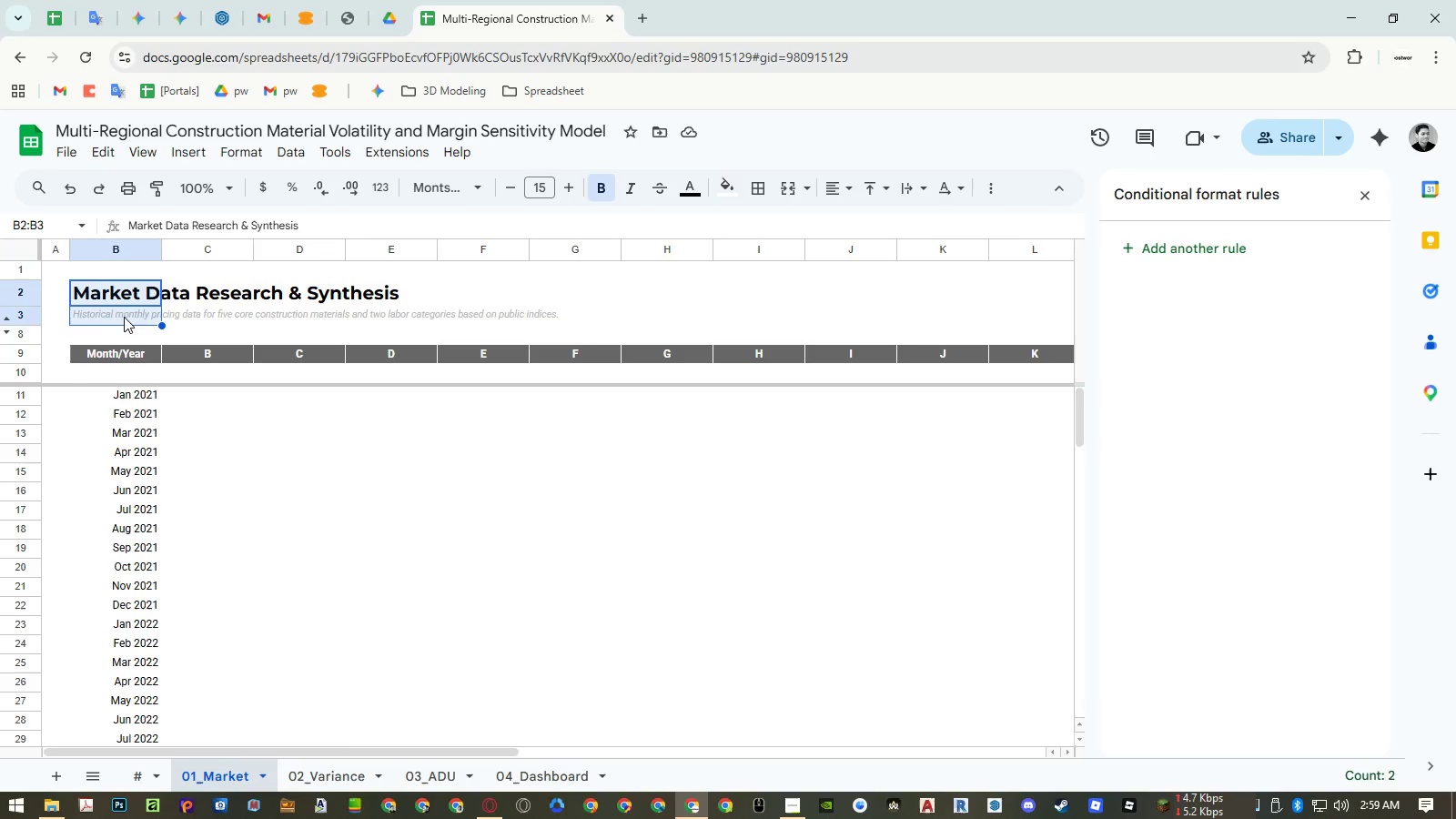 
key(Control+ControlLeft)
 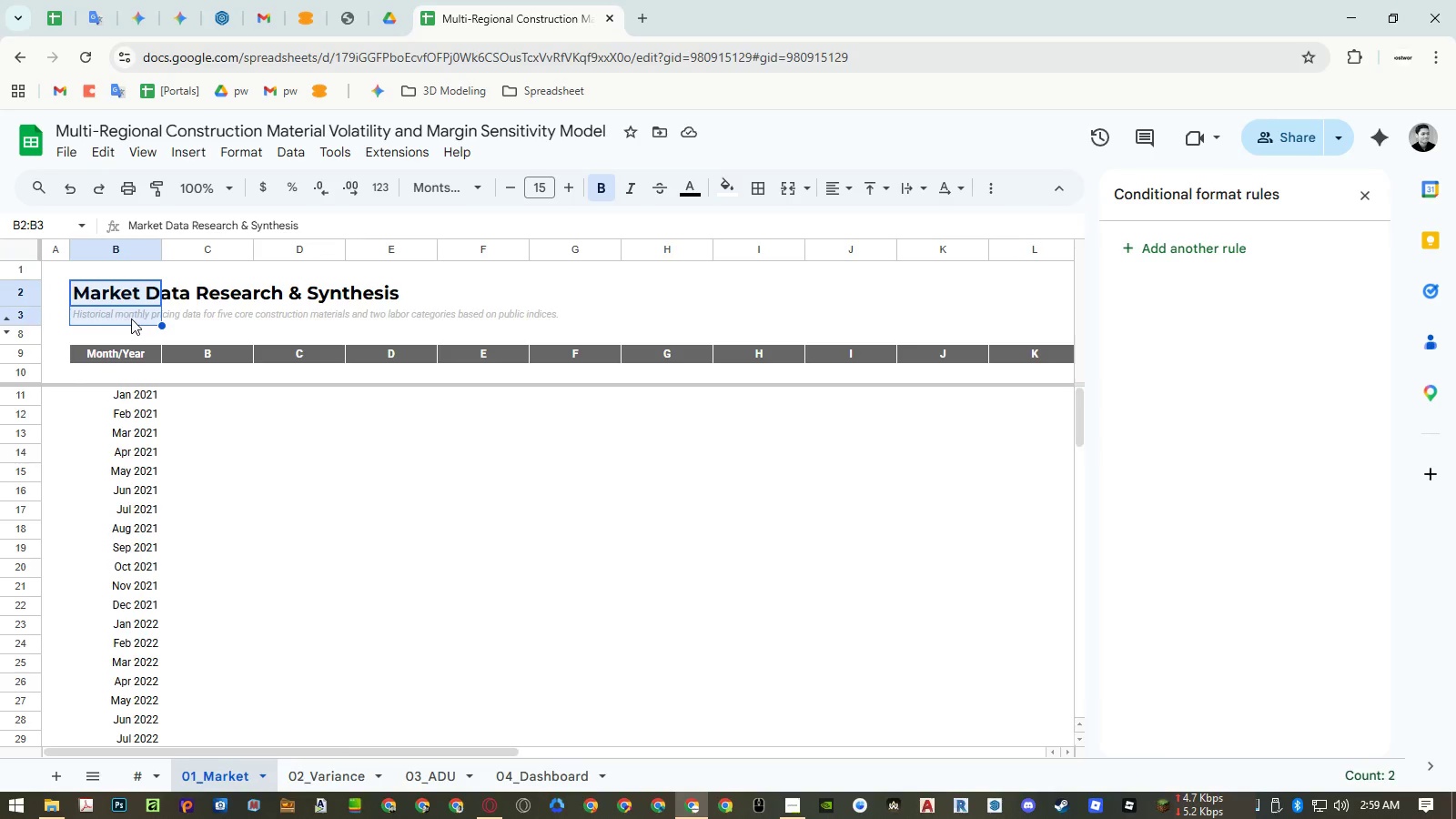 
key(Control+C)
 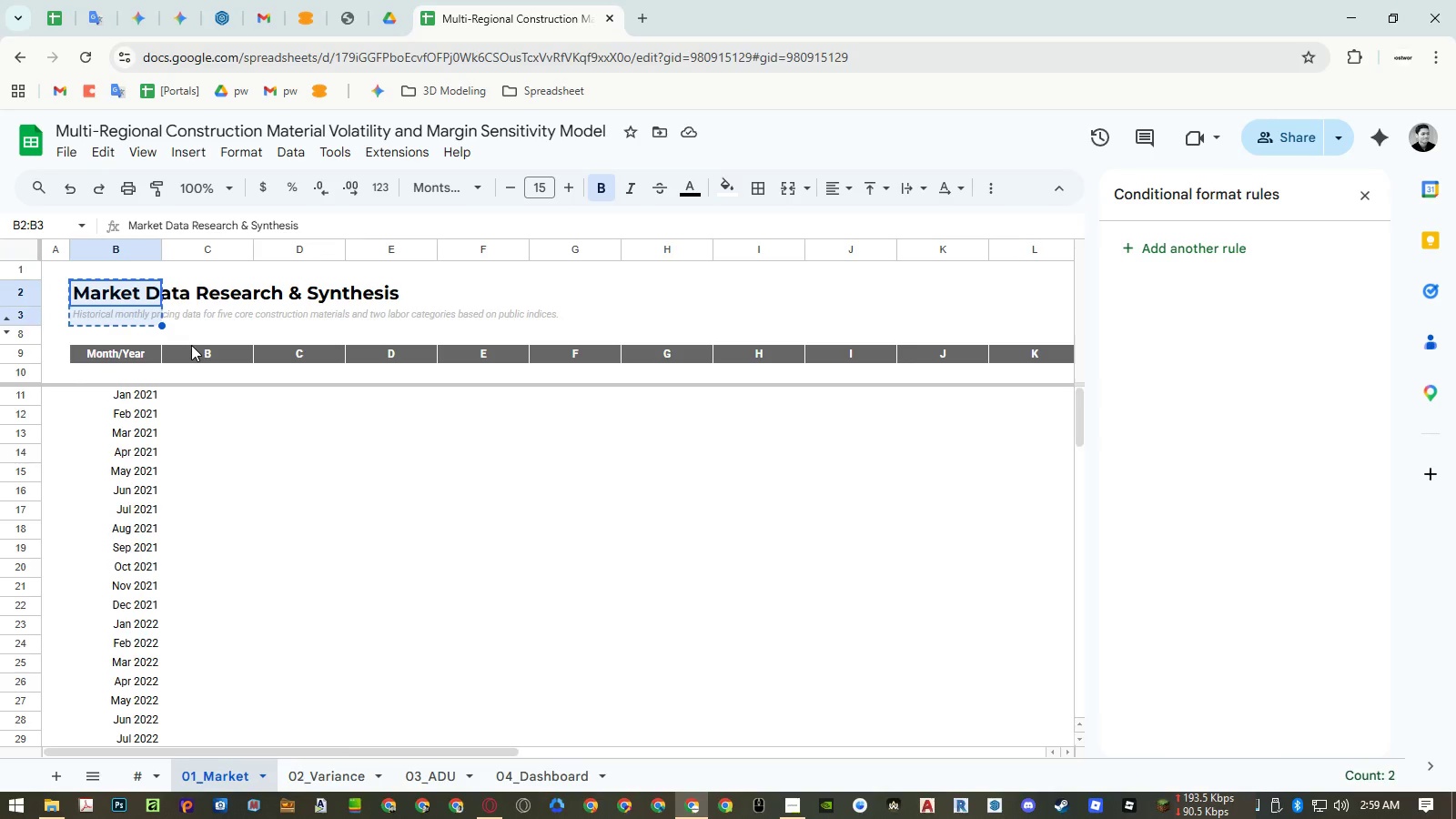 
key(Delete)
 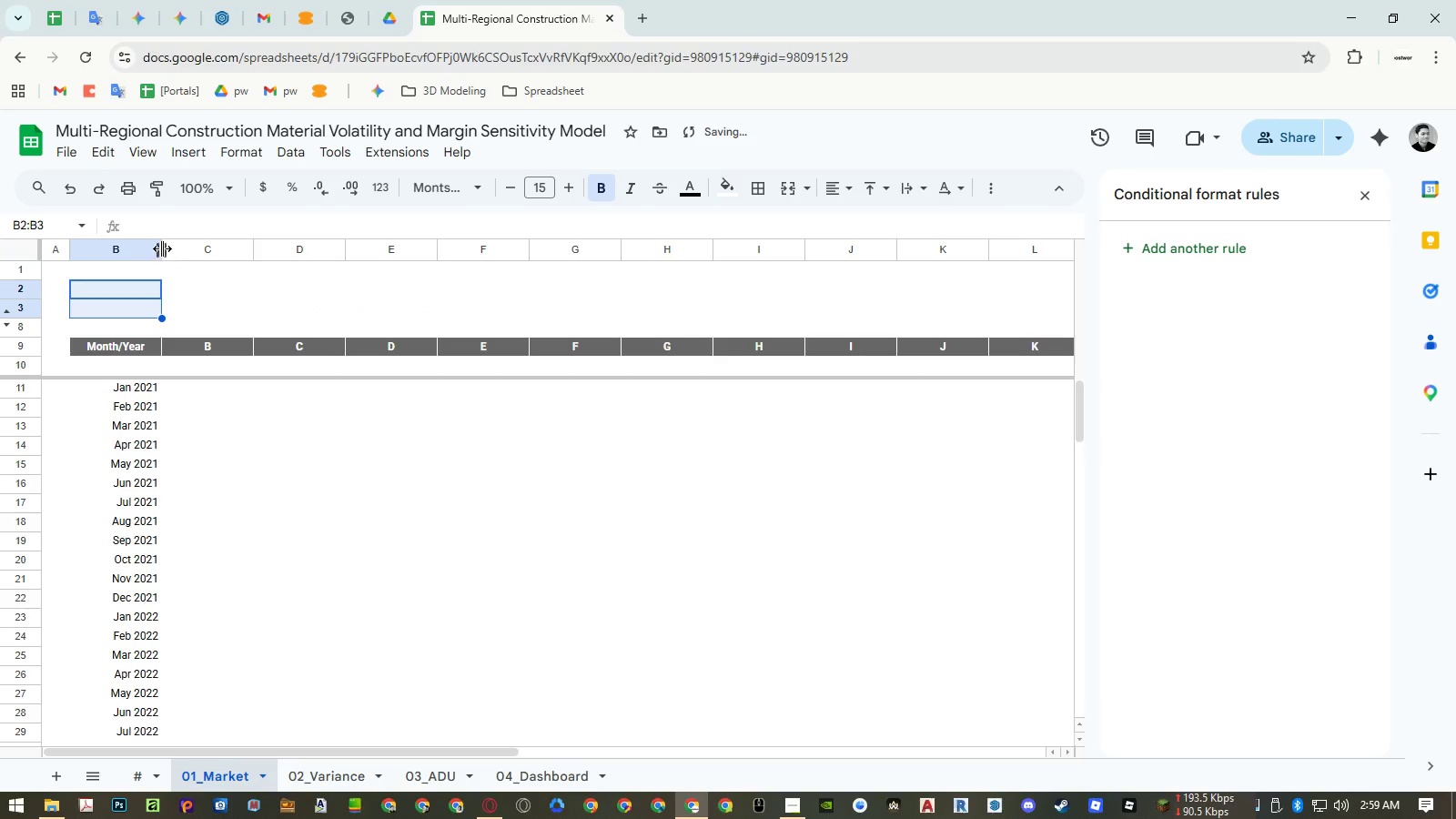 
double_click([162, 248])
 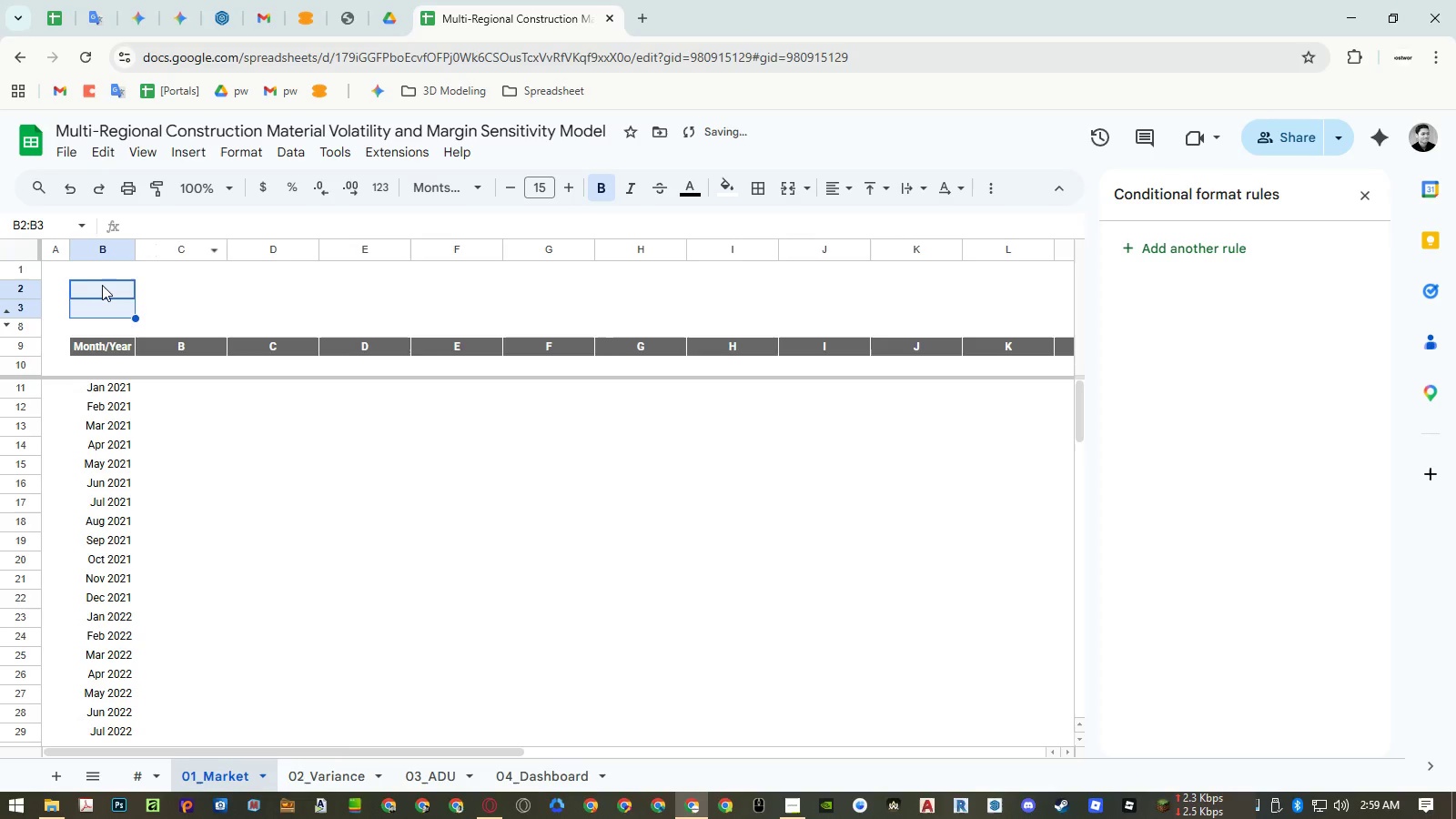 
left_click([101, 286])
 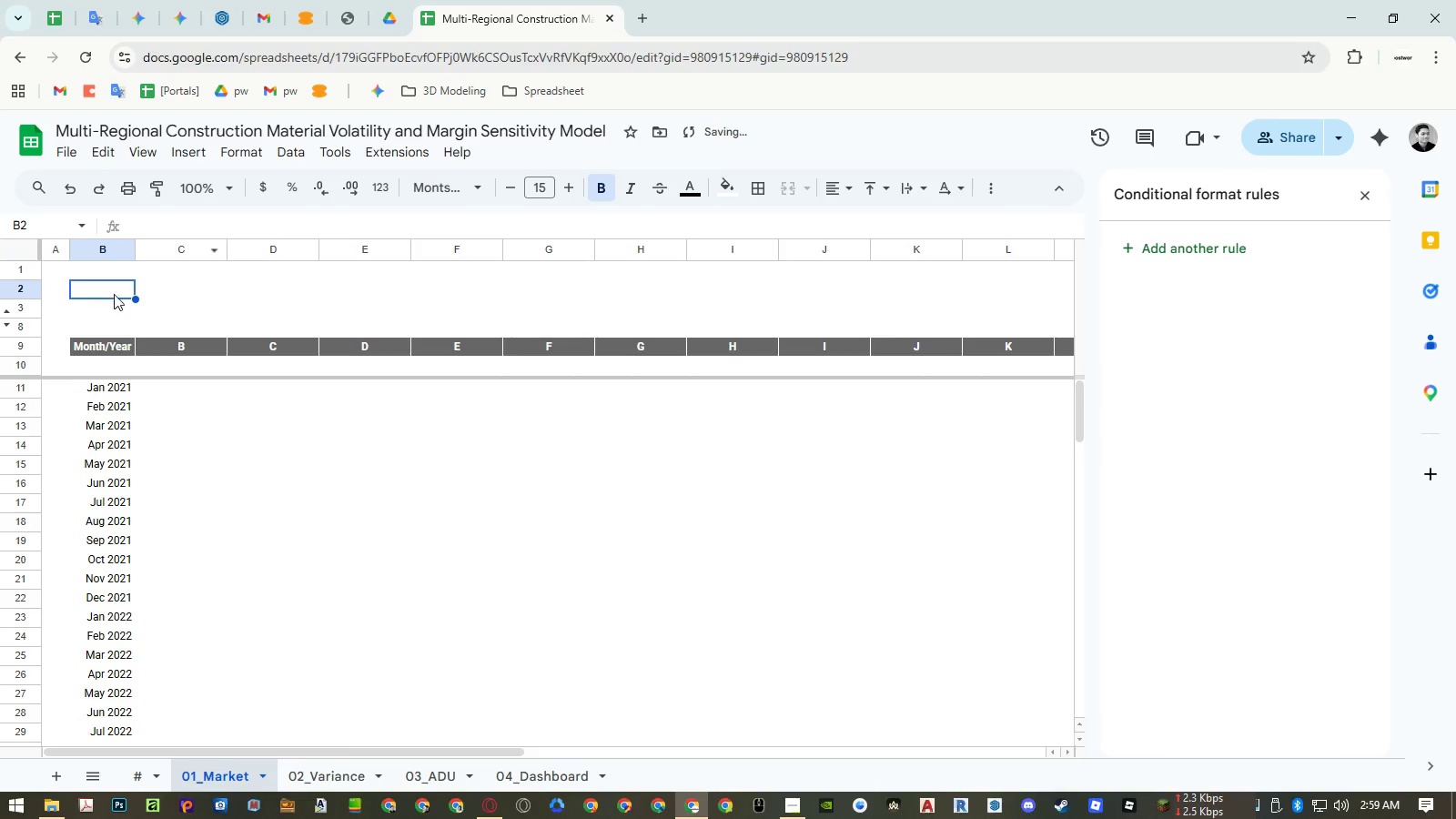 
key(Control+ControlLeft)
 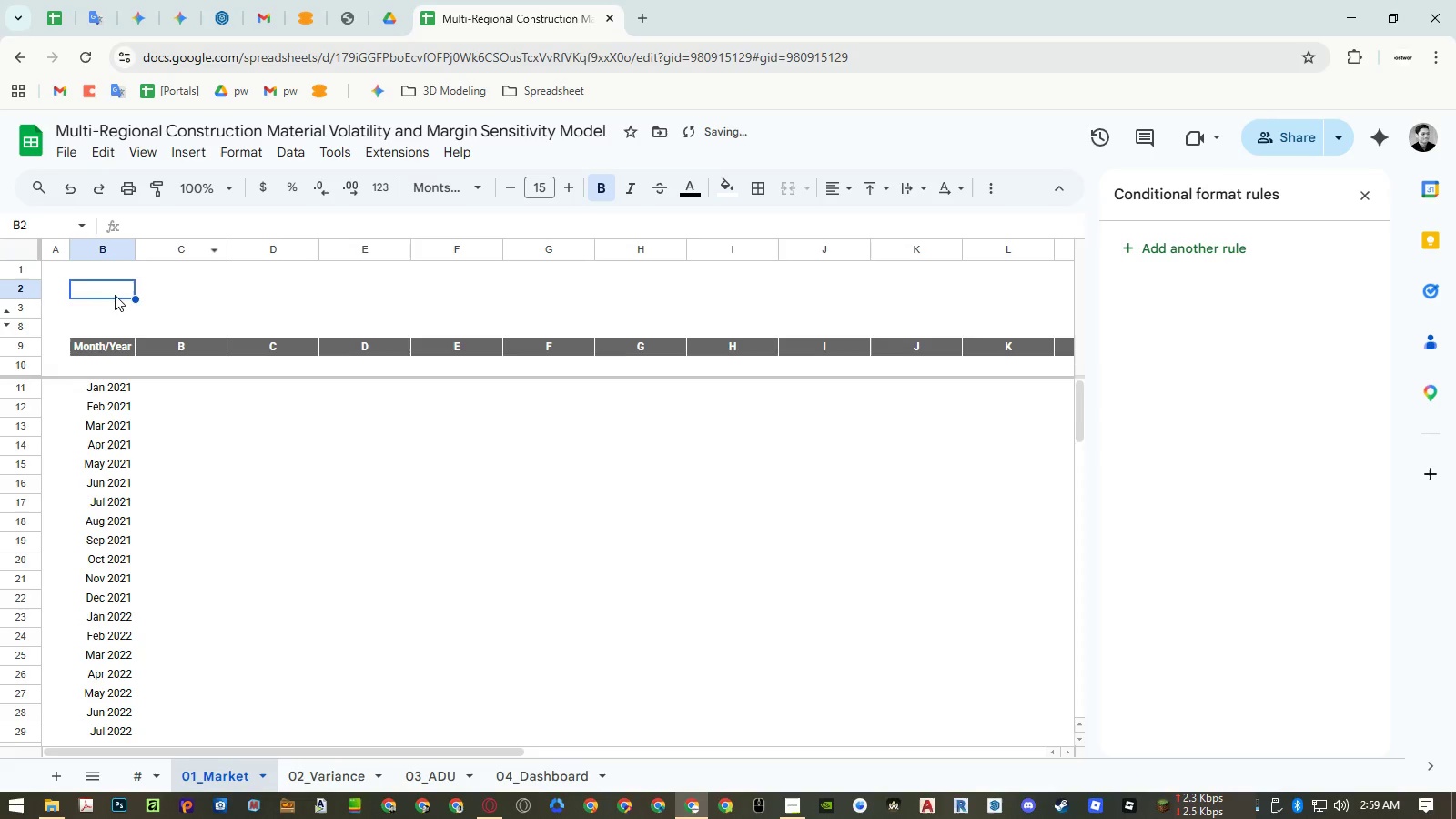 
key(Control+Shift+ShiftLeft)
 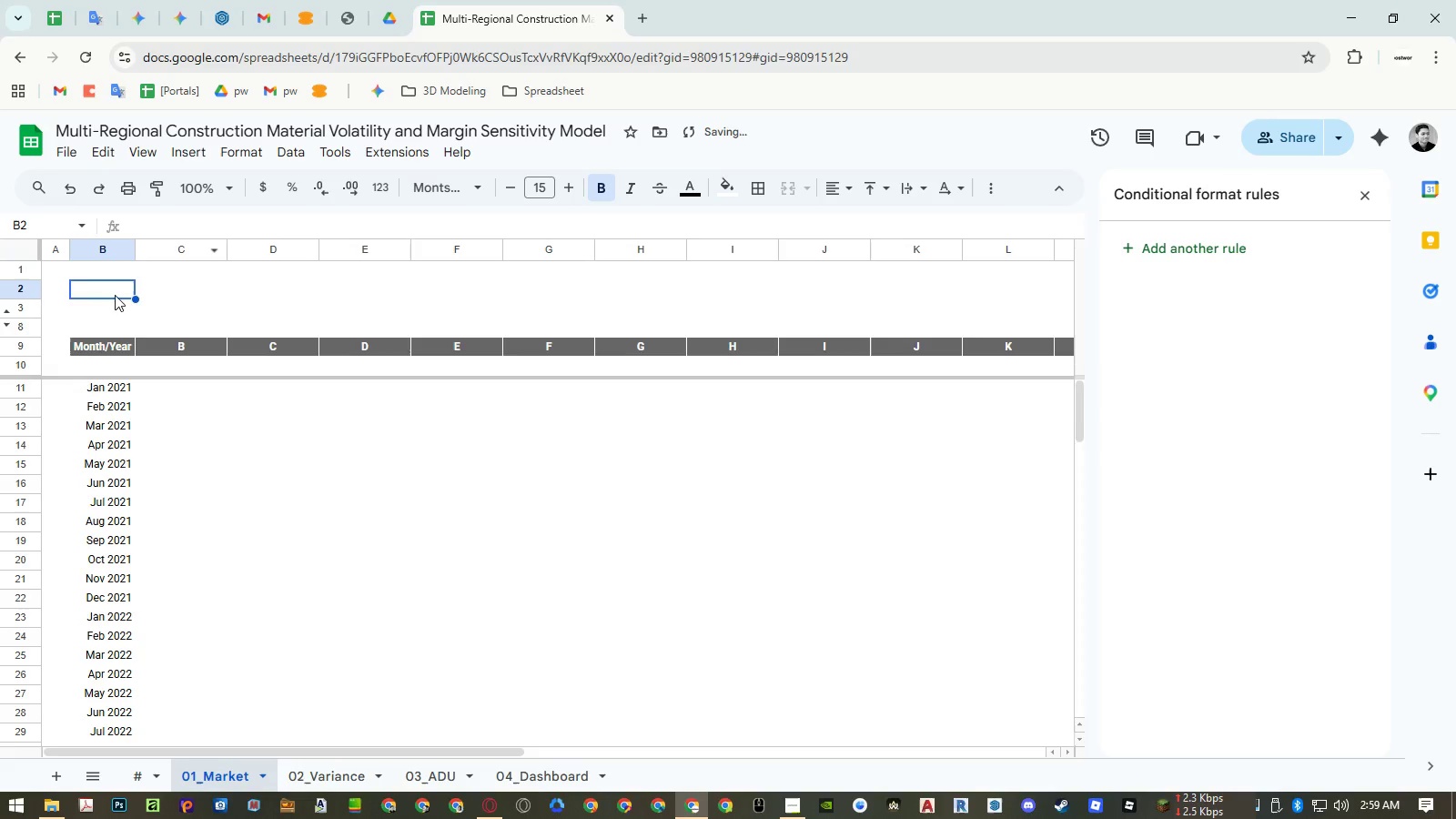 
key(Control+Shift+V)
 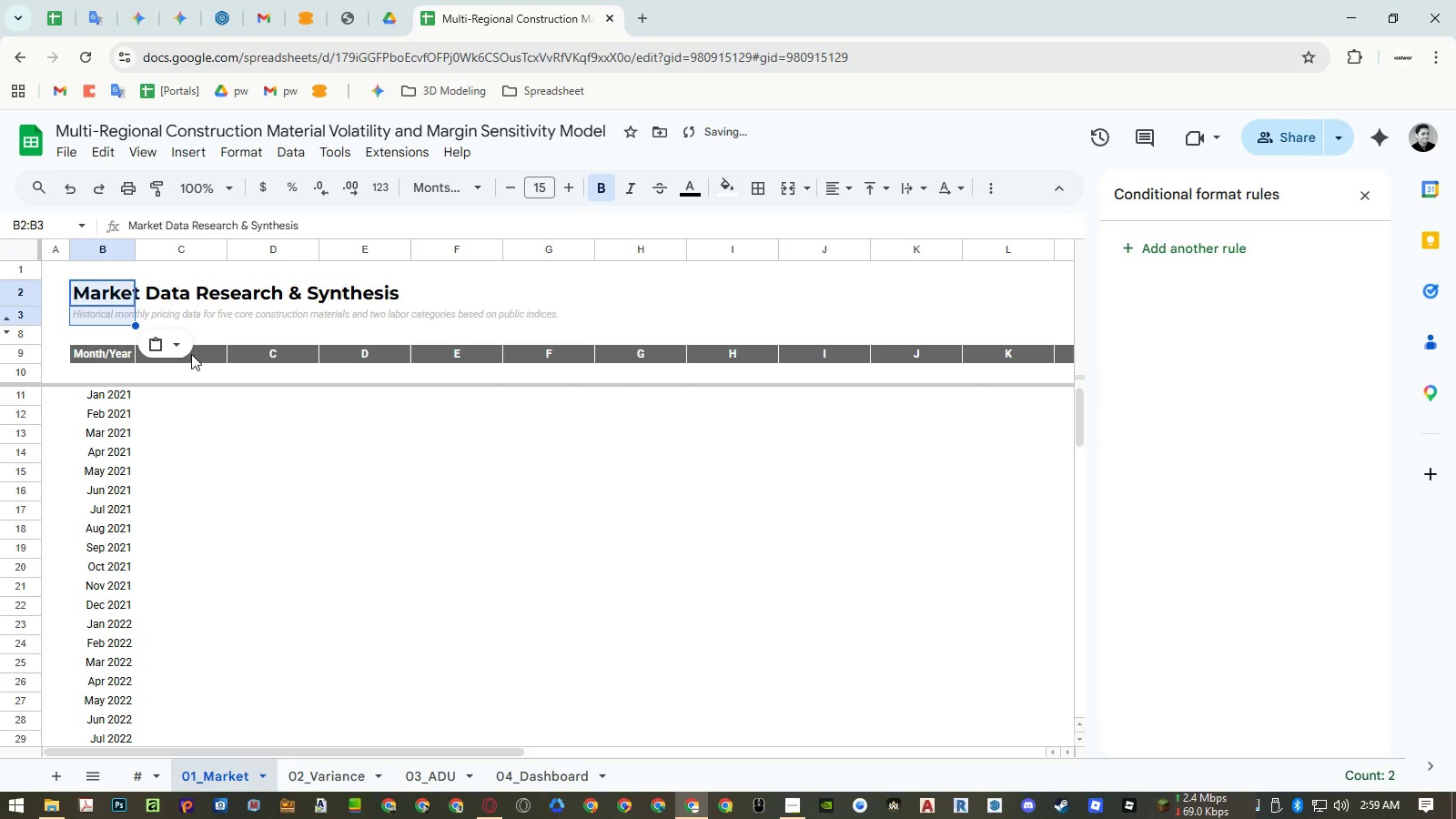 
left_click([203, 355])
 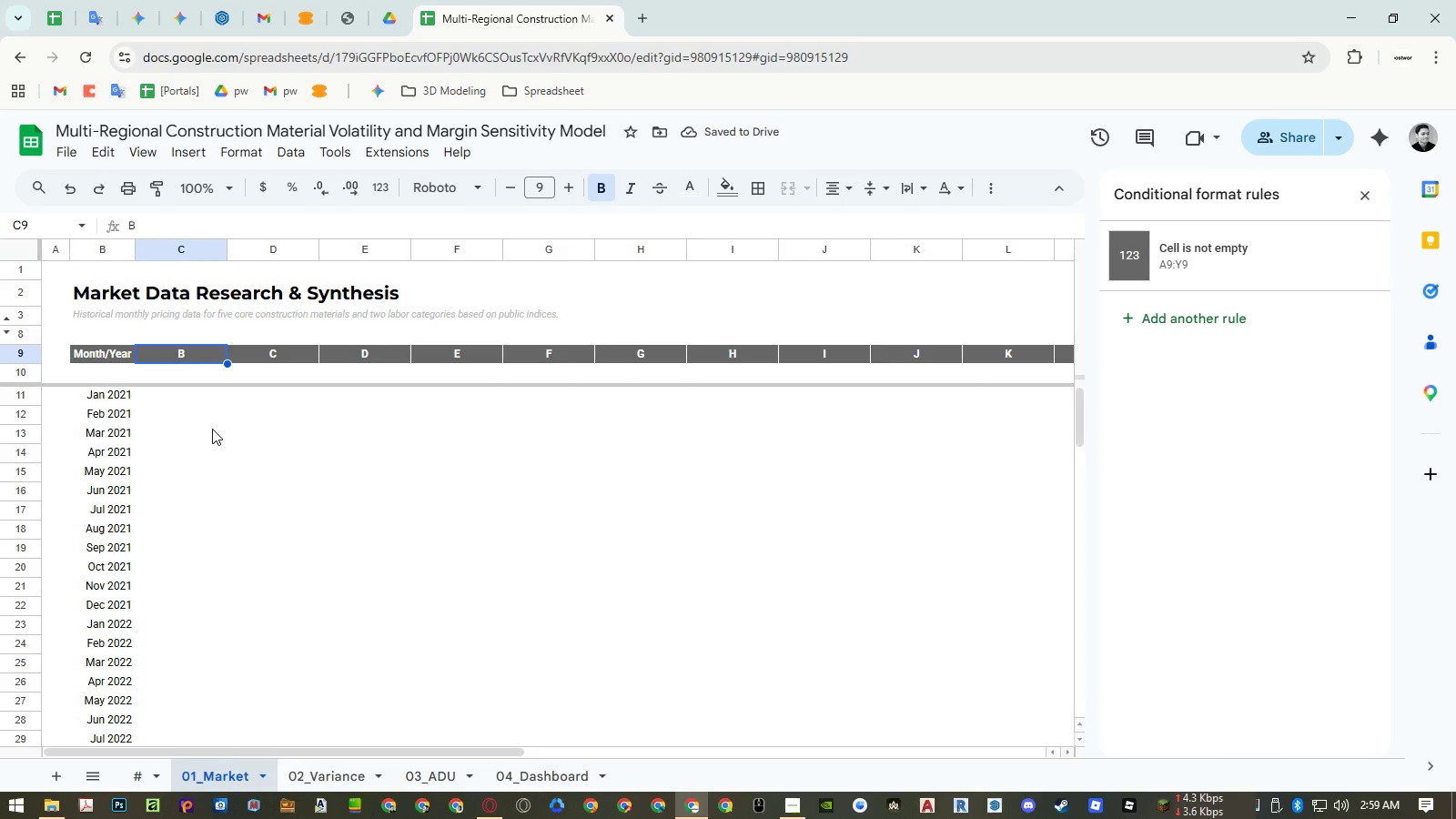 
wait(5.36)
 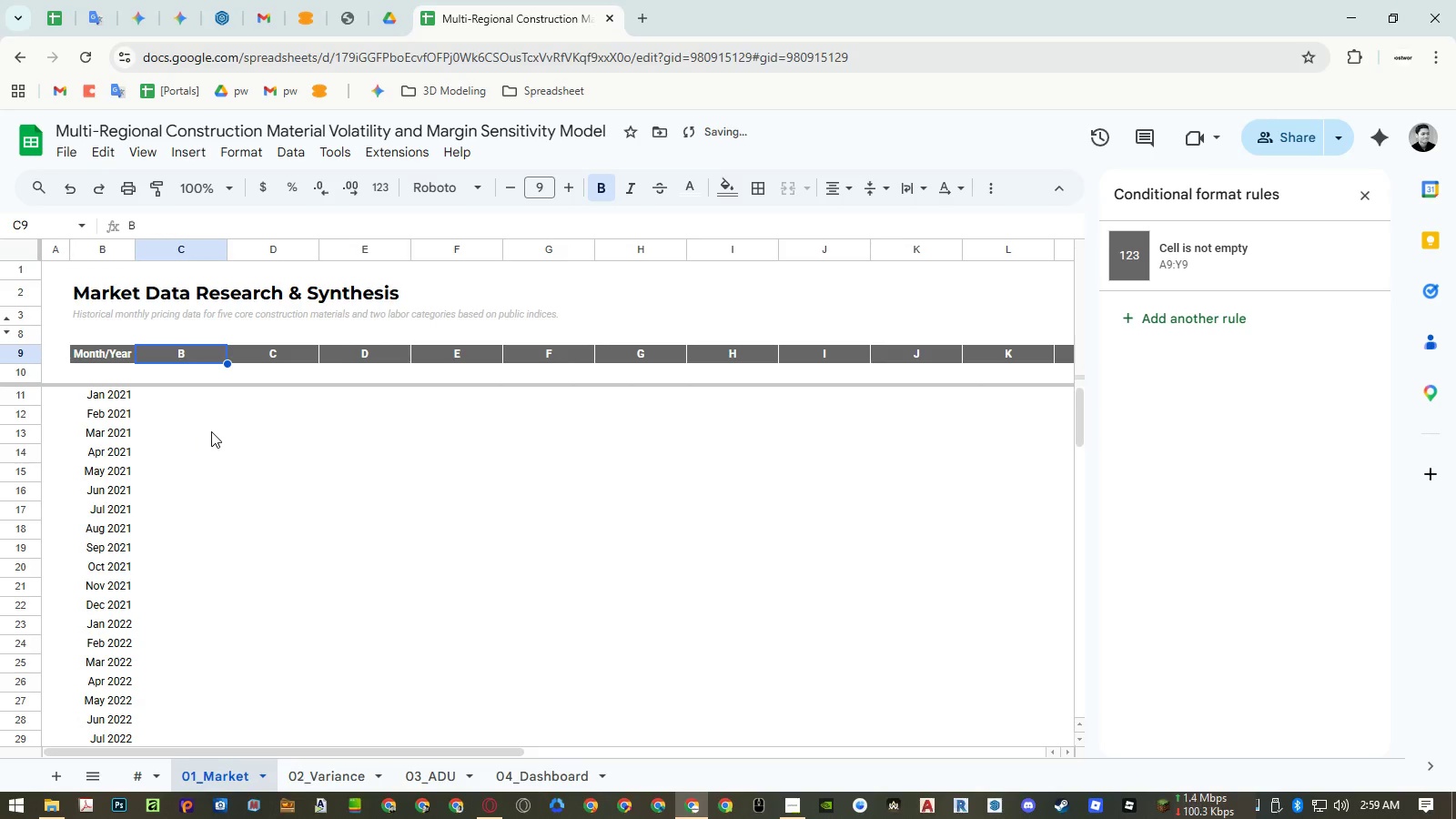 
type(Lum)
key(Escape)
 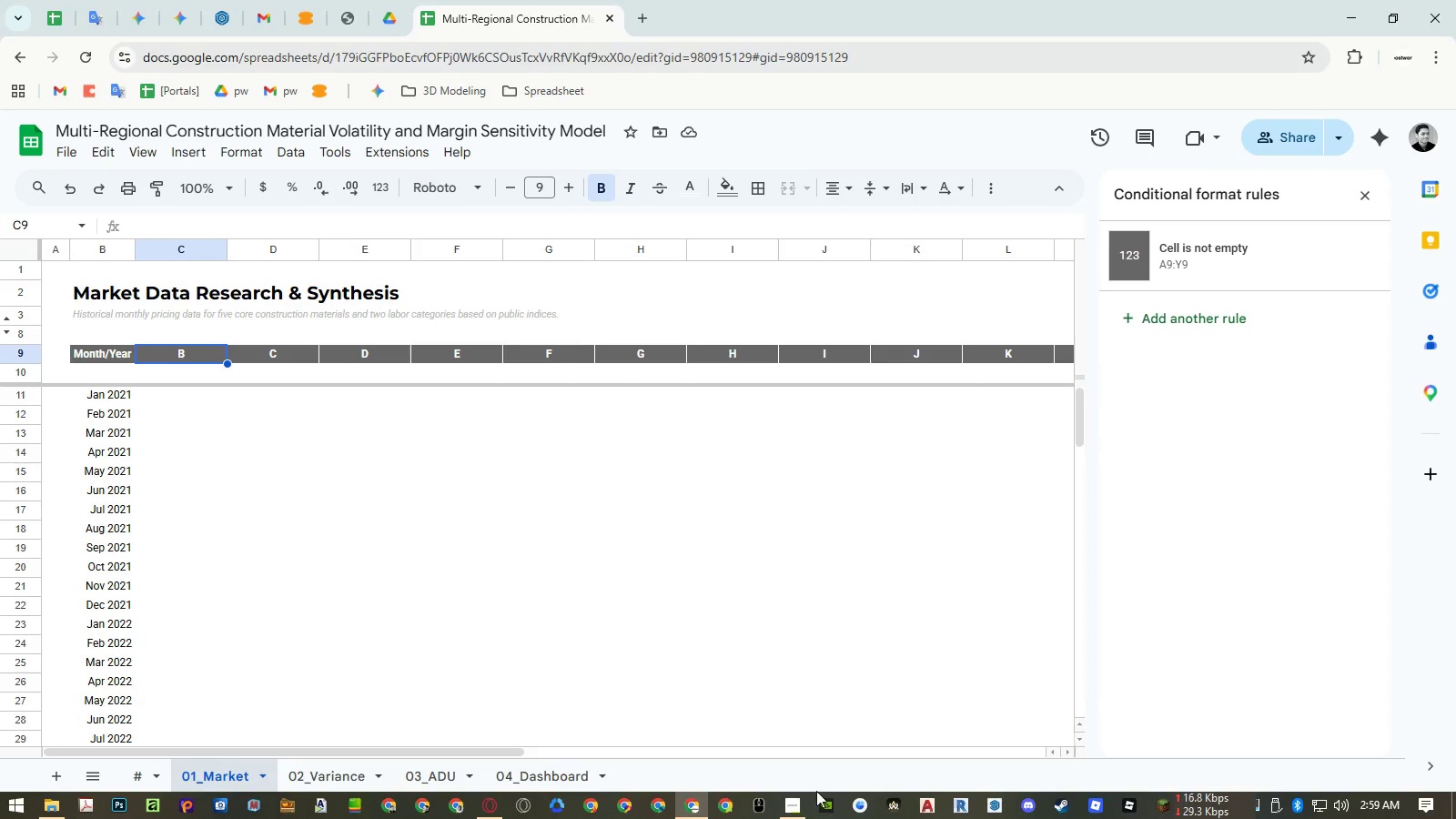 
left_click([790, 808])